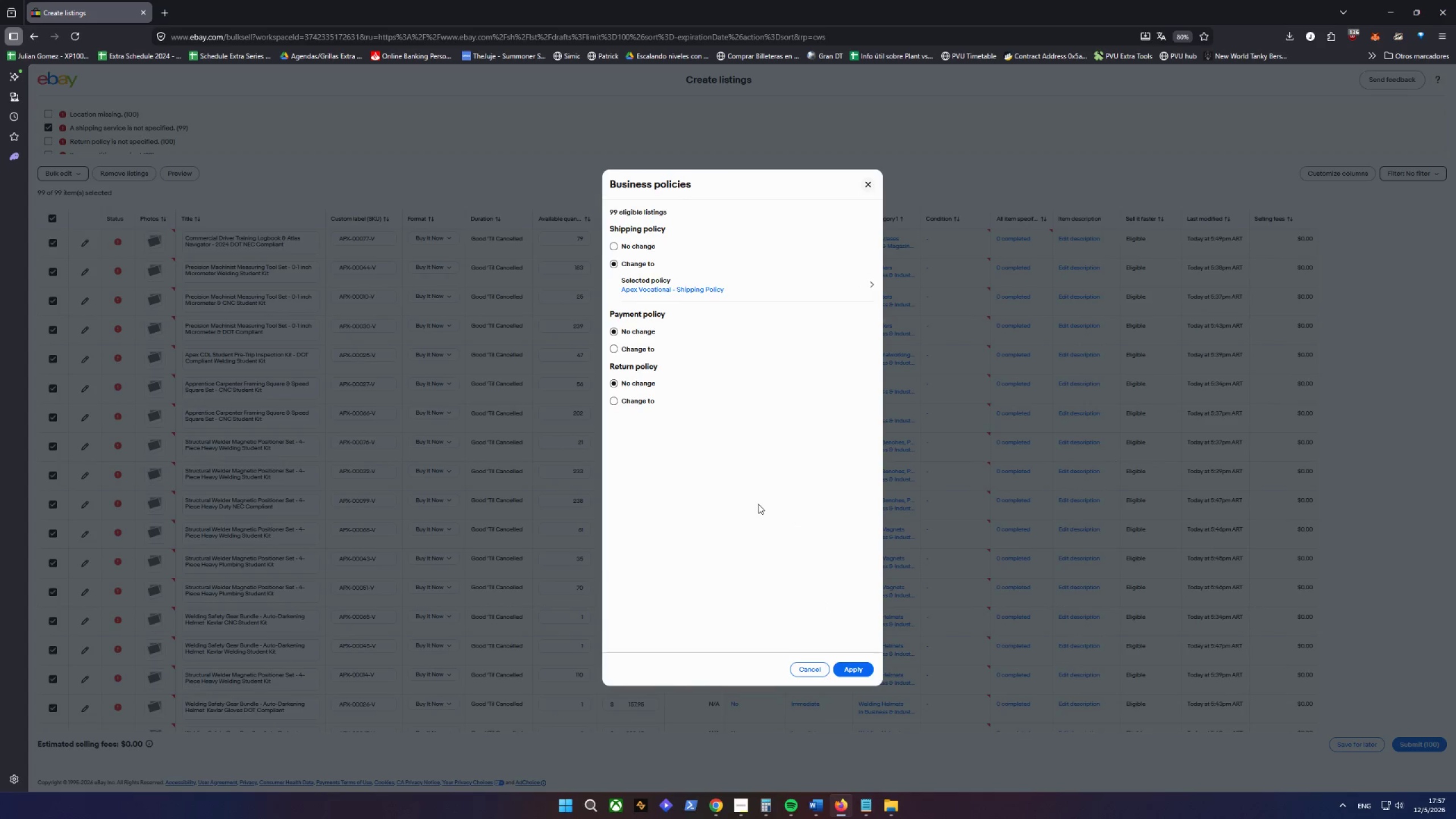 
wait(5.25)
 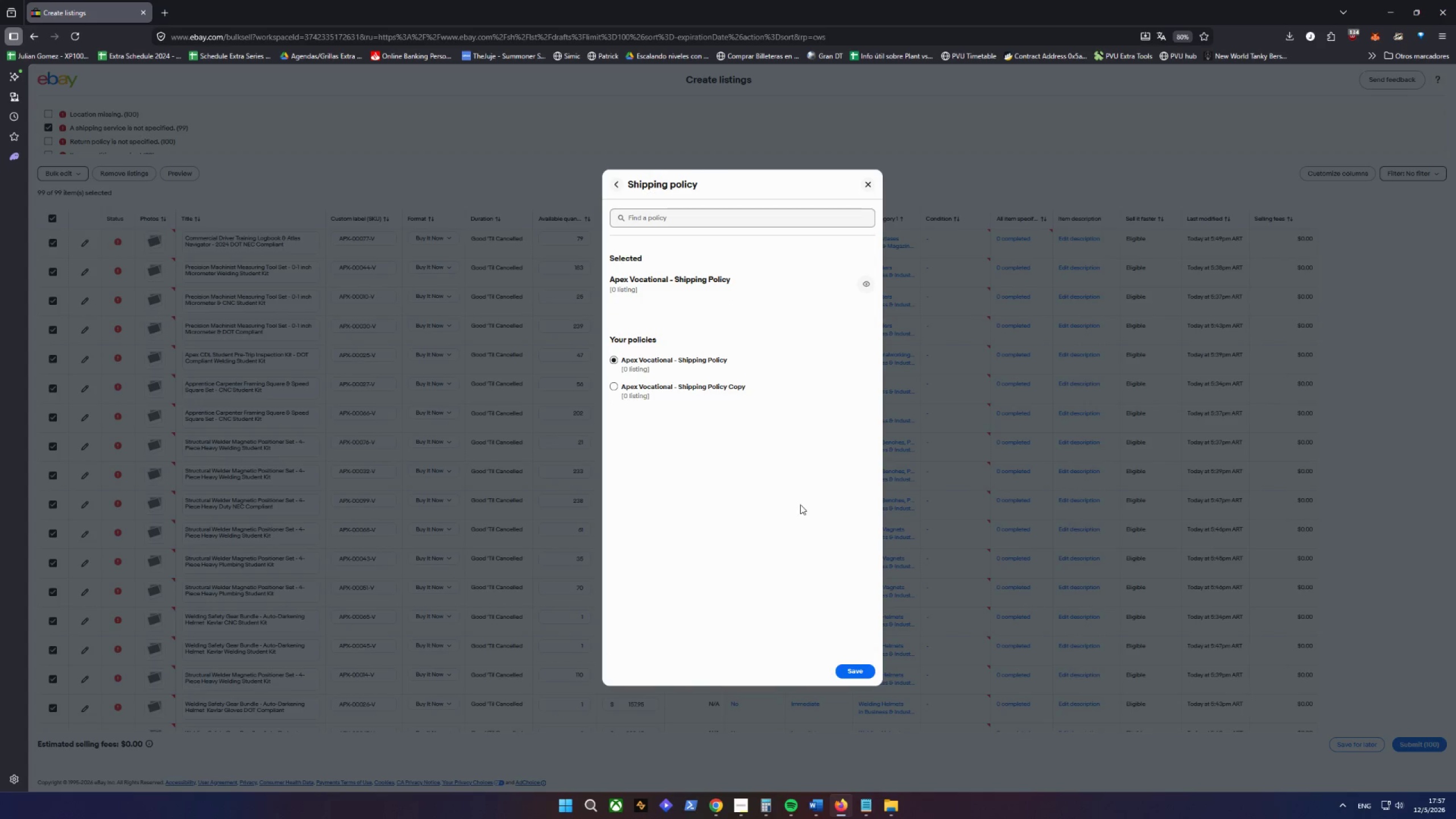 
left_click([614, 348])
 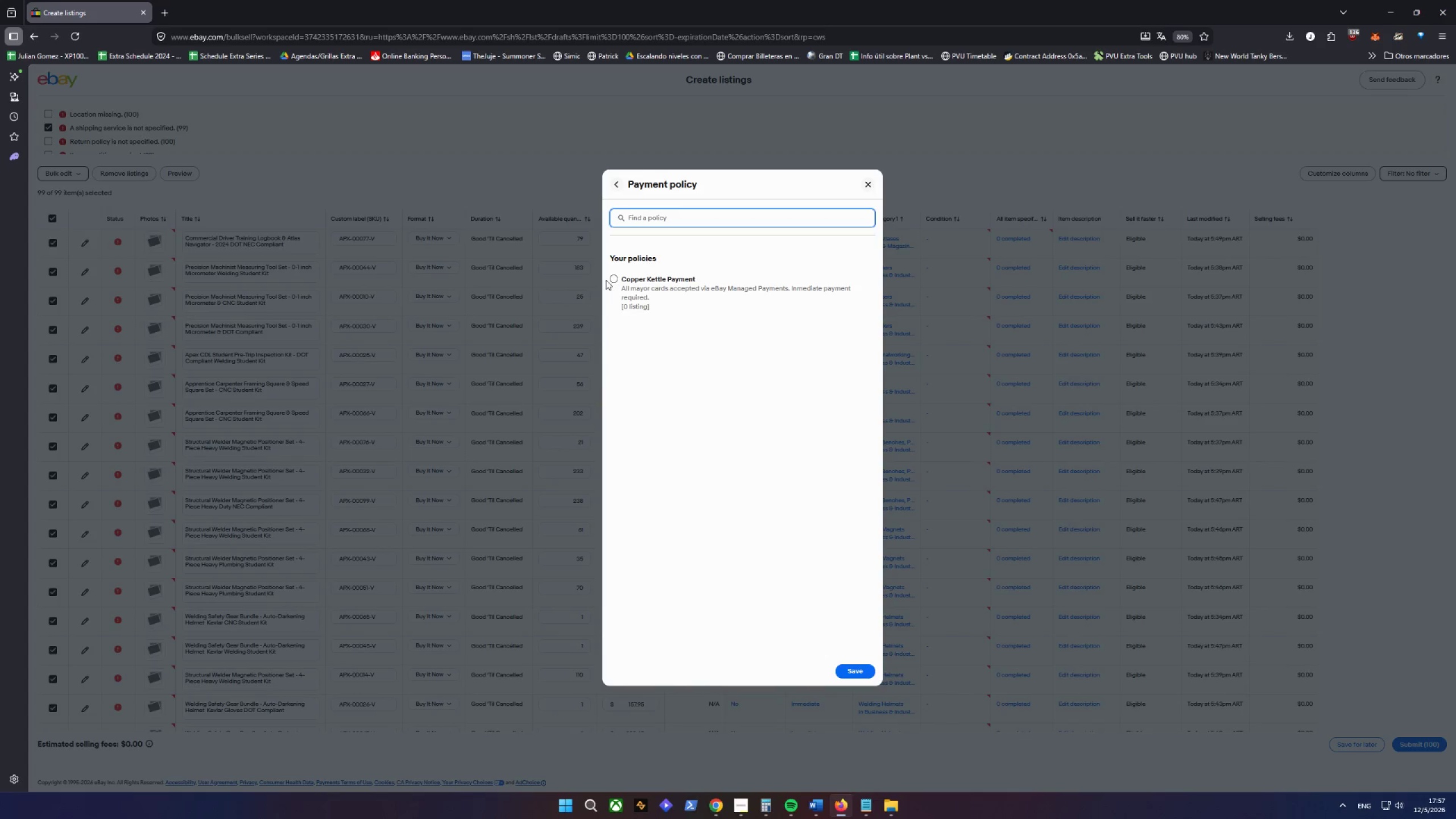 
double_click([613, 277])
 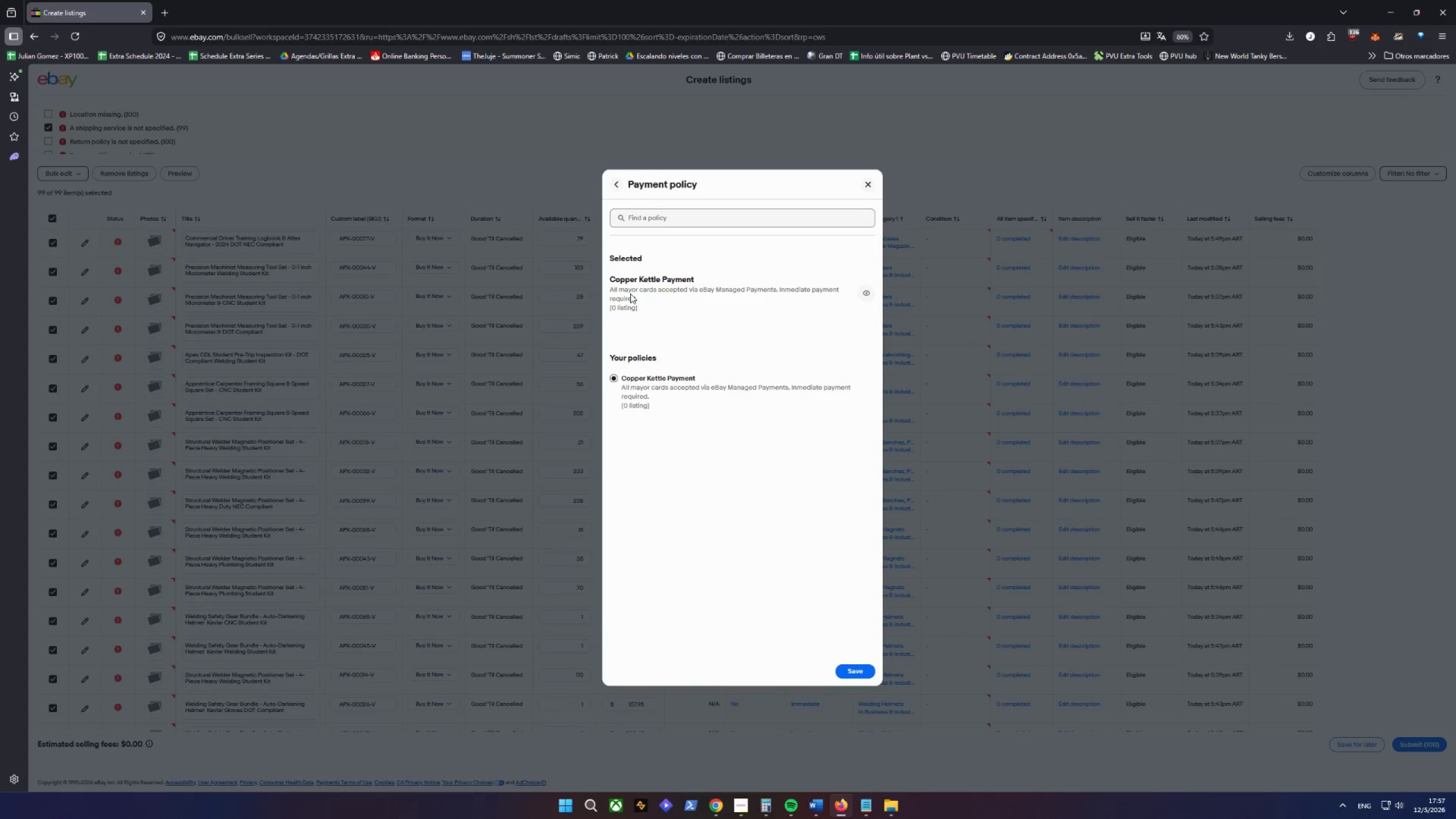 
wait(5.03)
 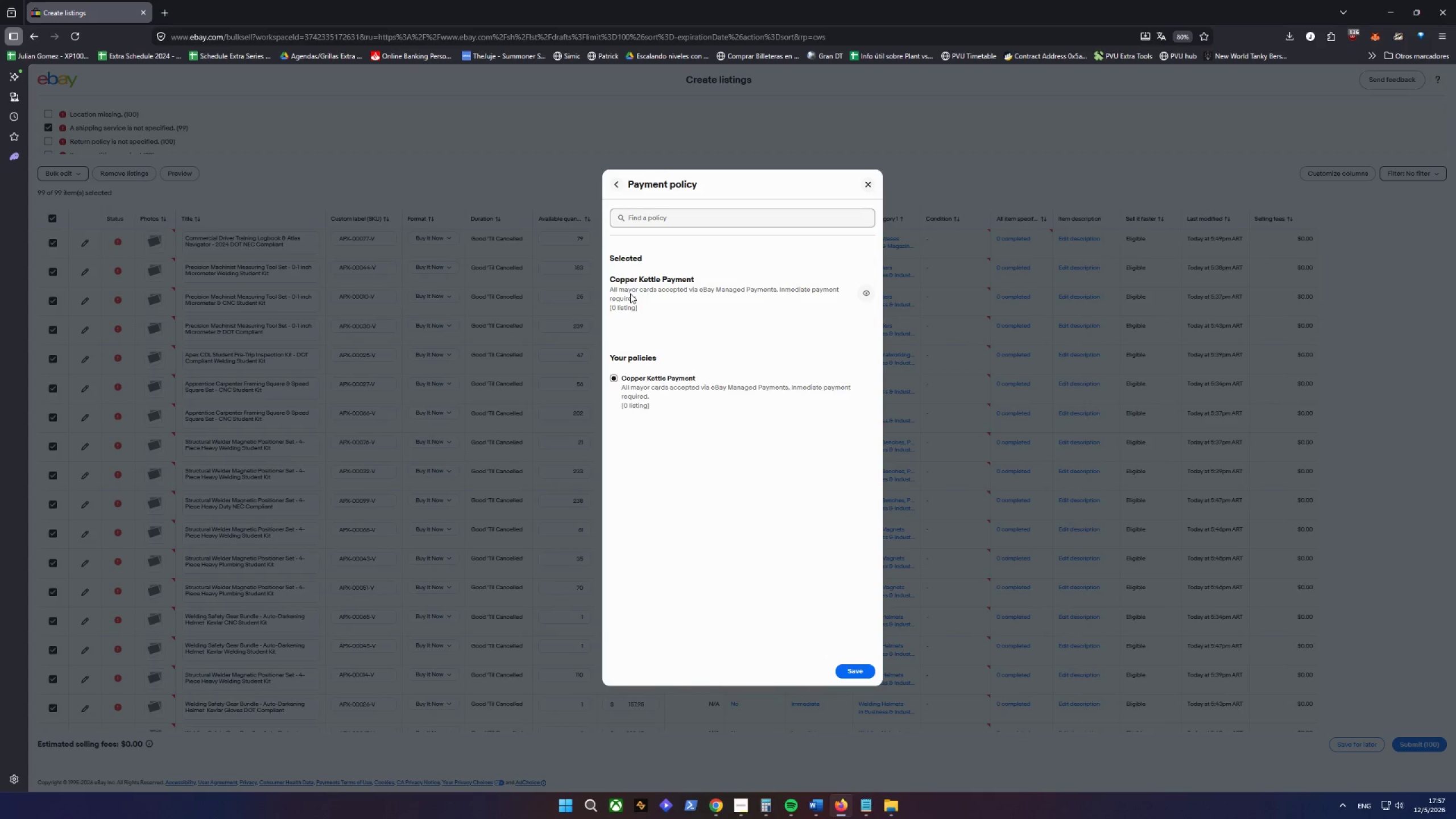 
left_click_drag(start_coordinate=[617, 371], to_coordinate=[615, 378])
 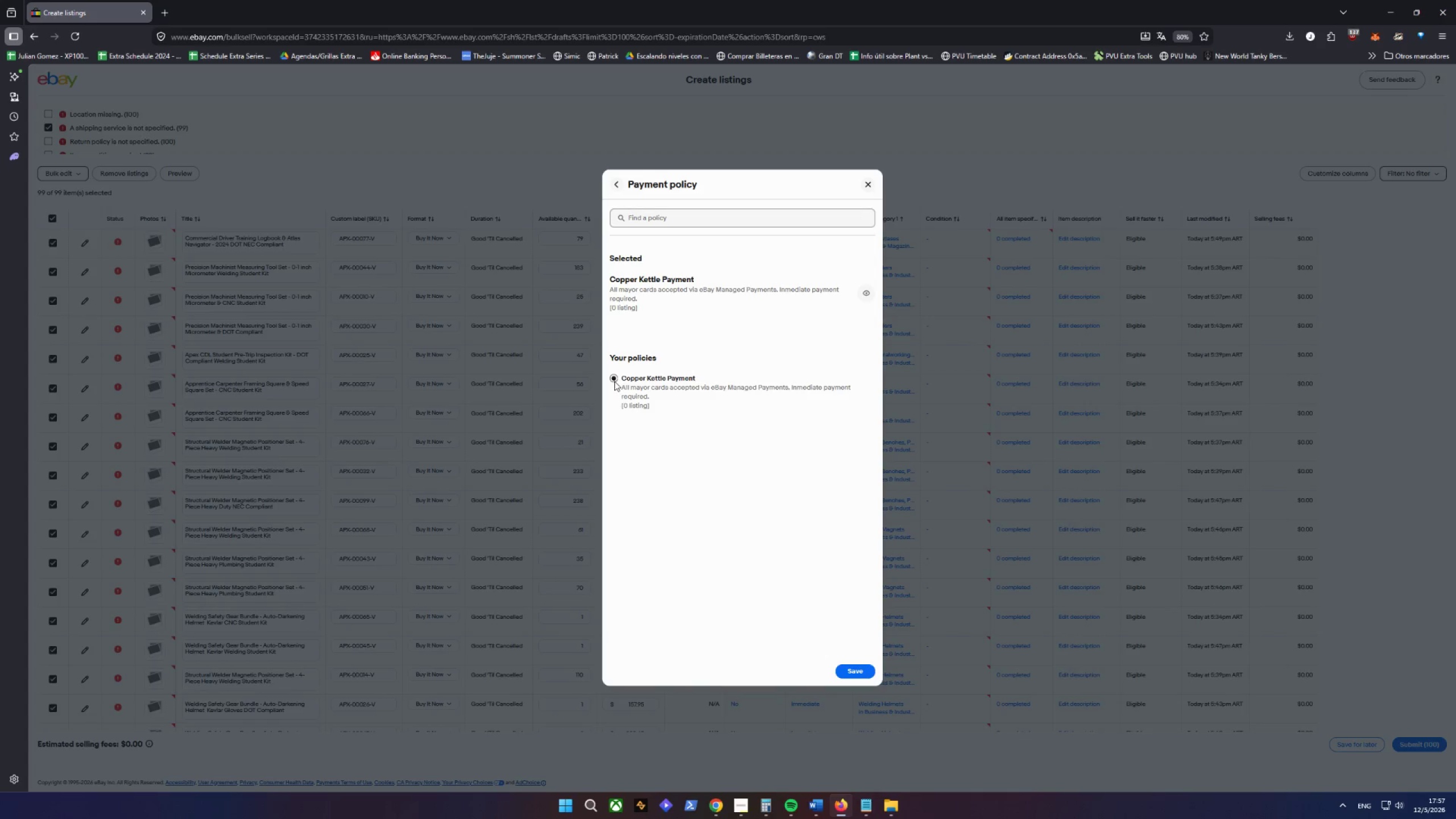 
double_click([614, 382])
 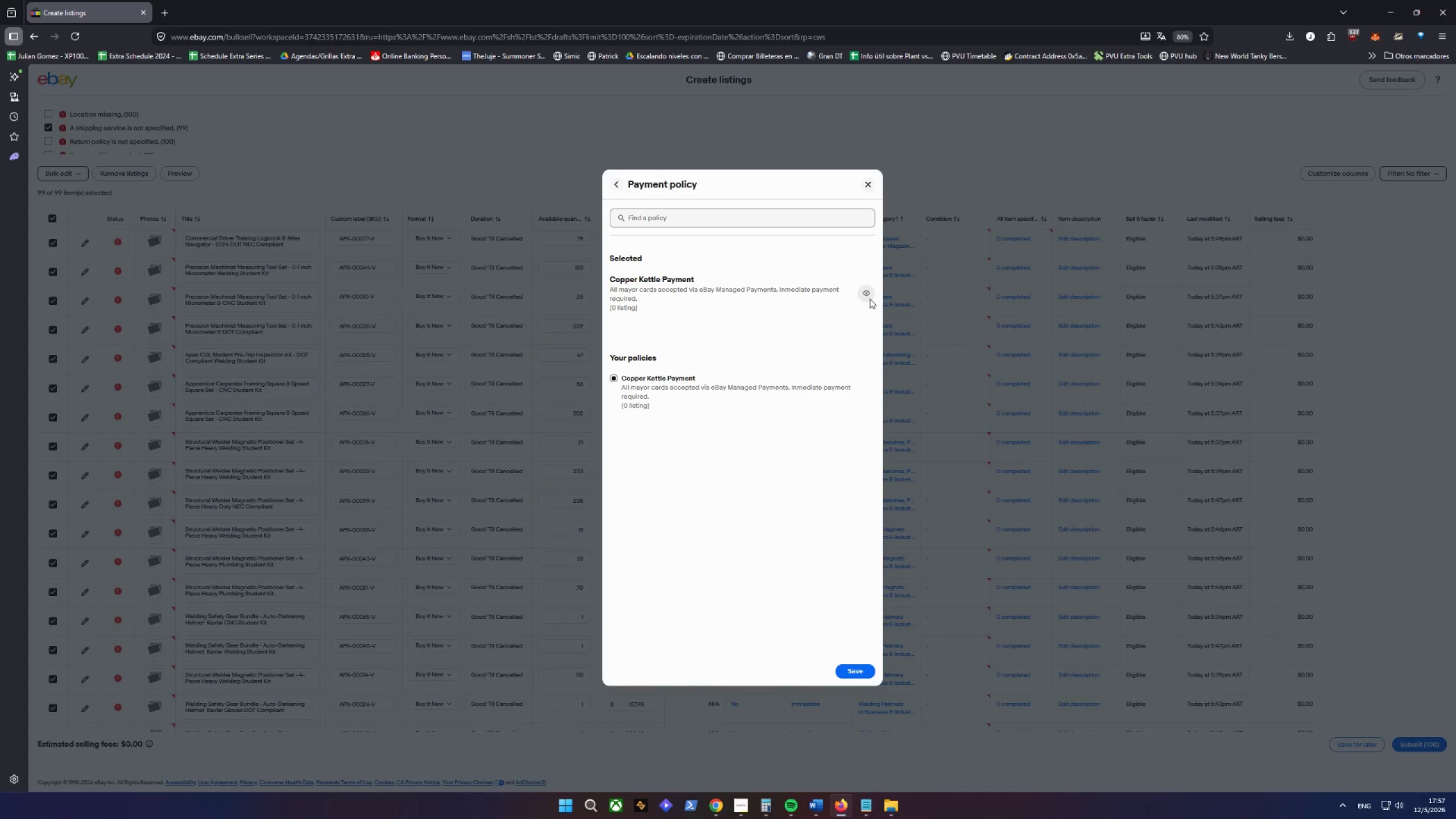 
left_click([869, 295])
 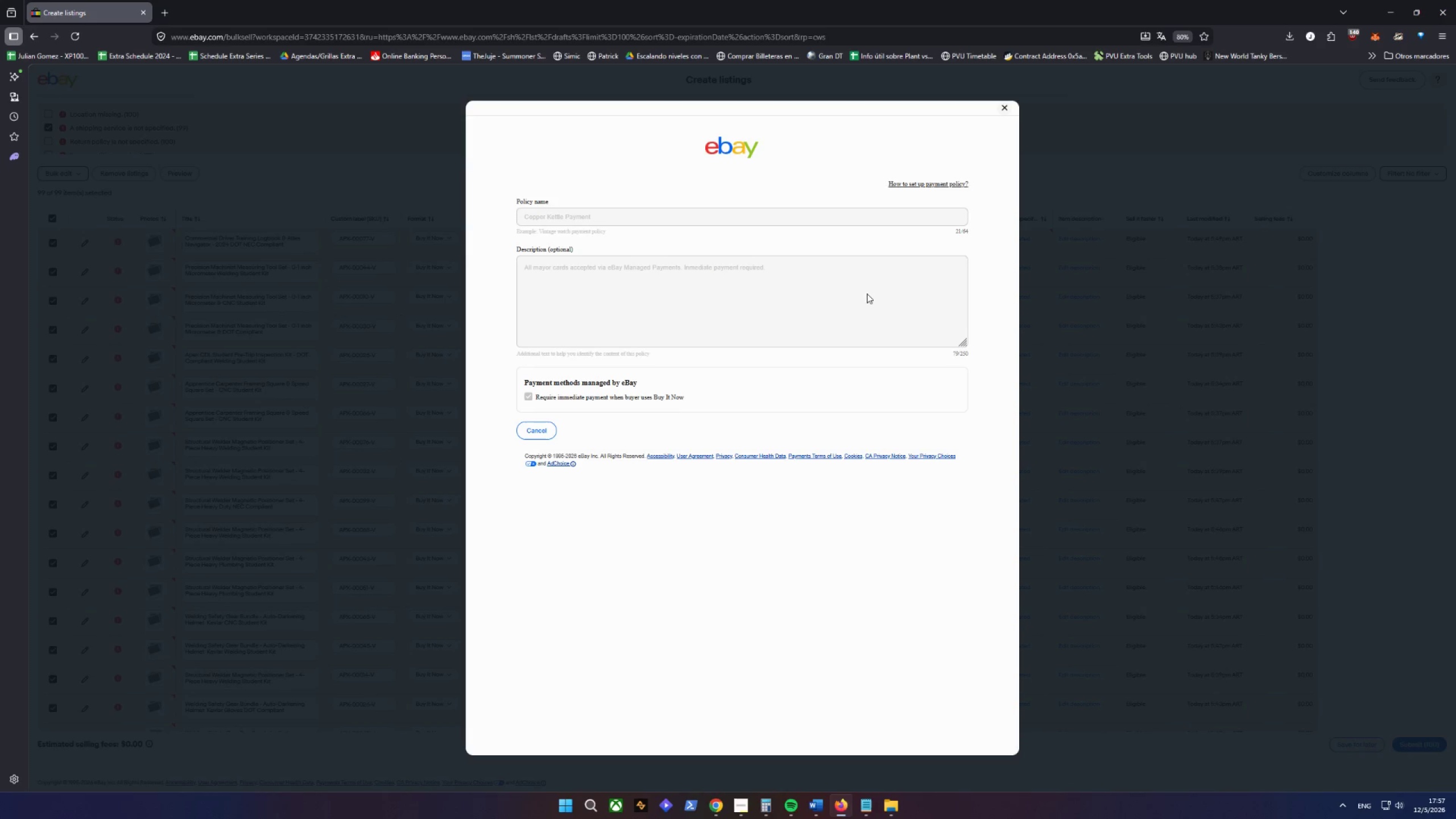 
left_click_drag(start_coordinate=[612, 218], to_coordinate=[495, 215])
 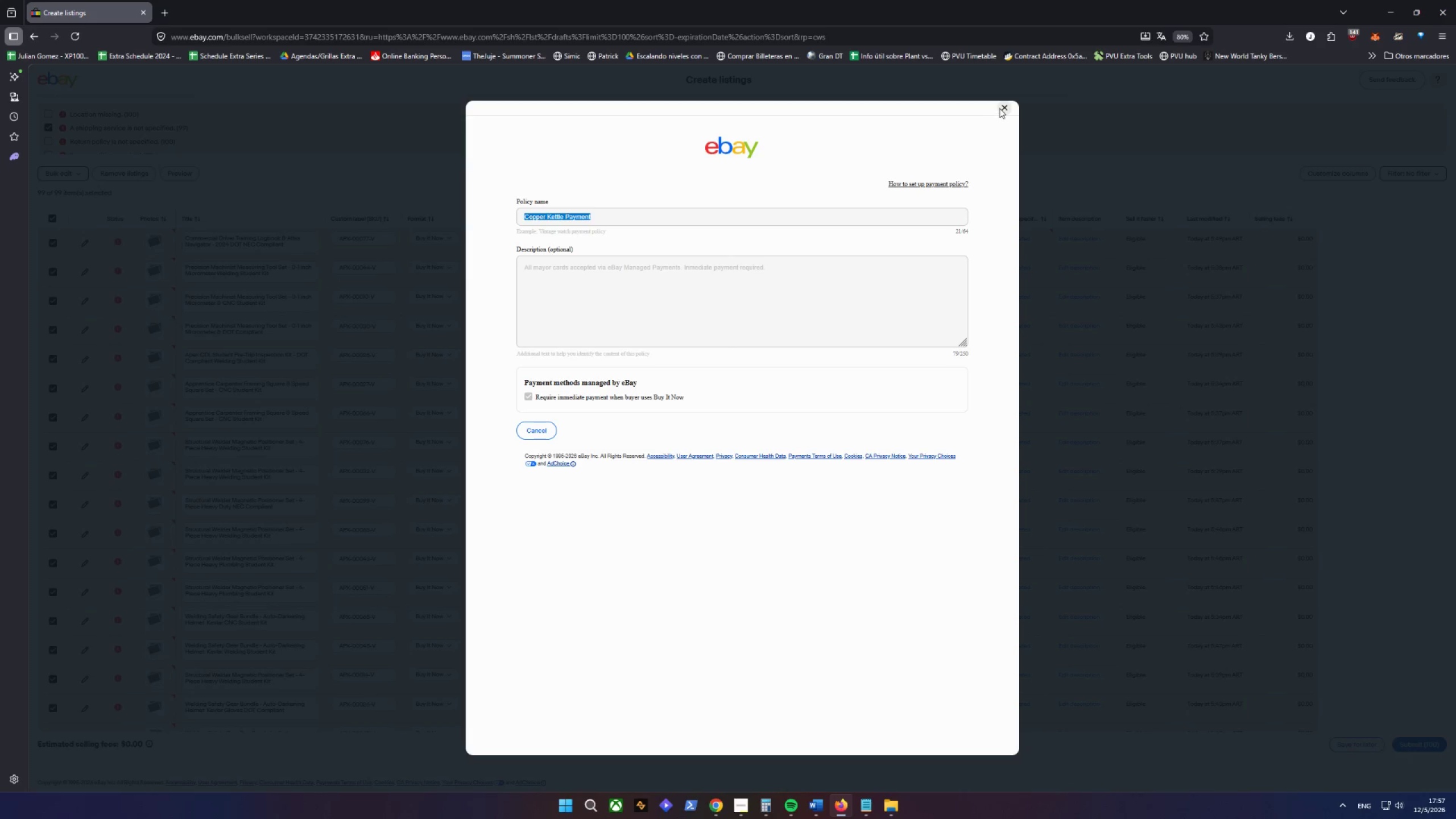 
left_click([1002, 106])
 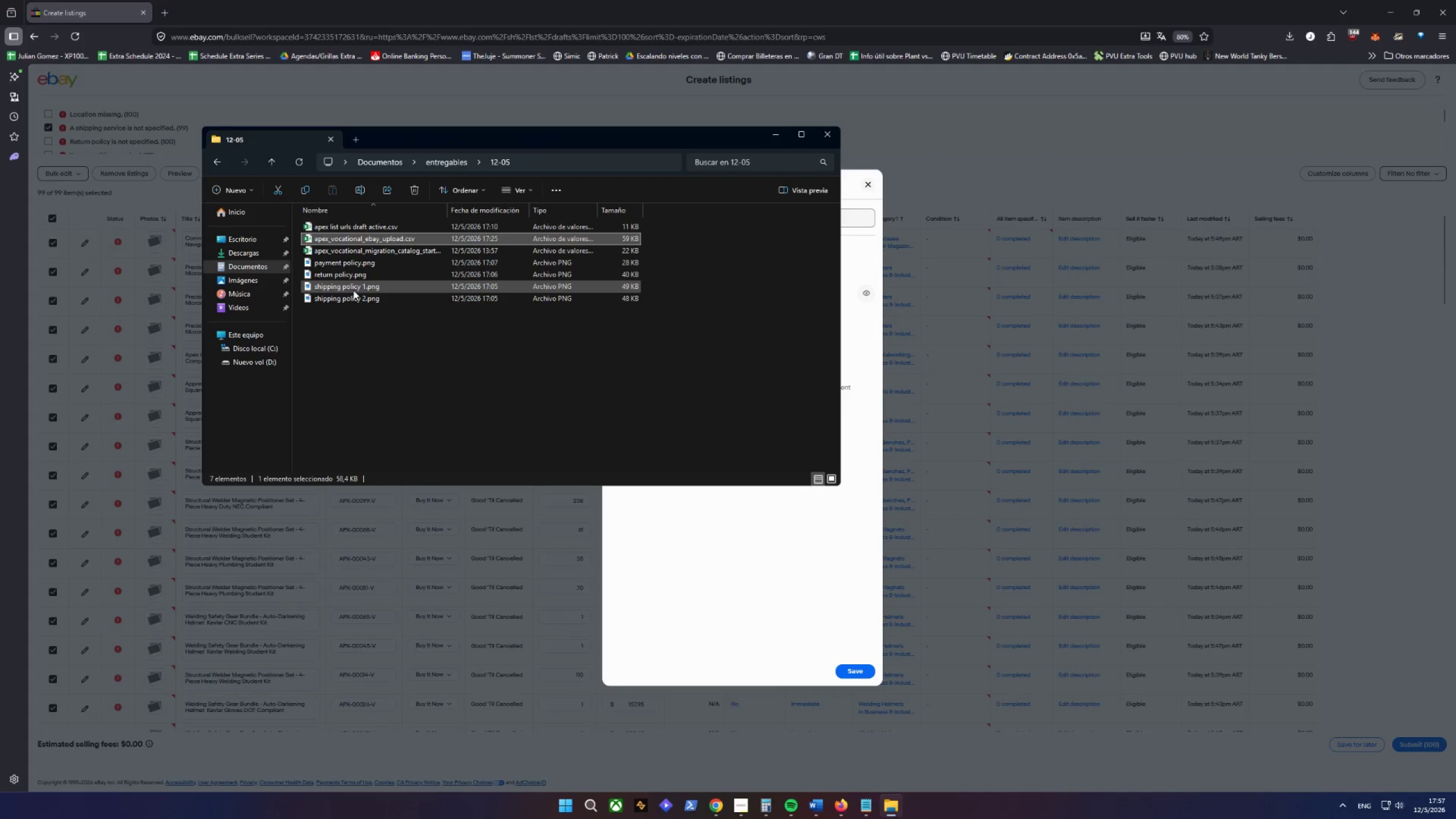 
double_click([346, 262])
 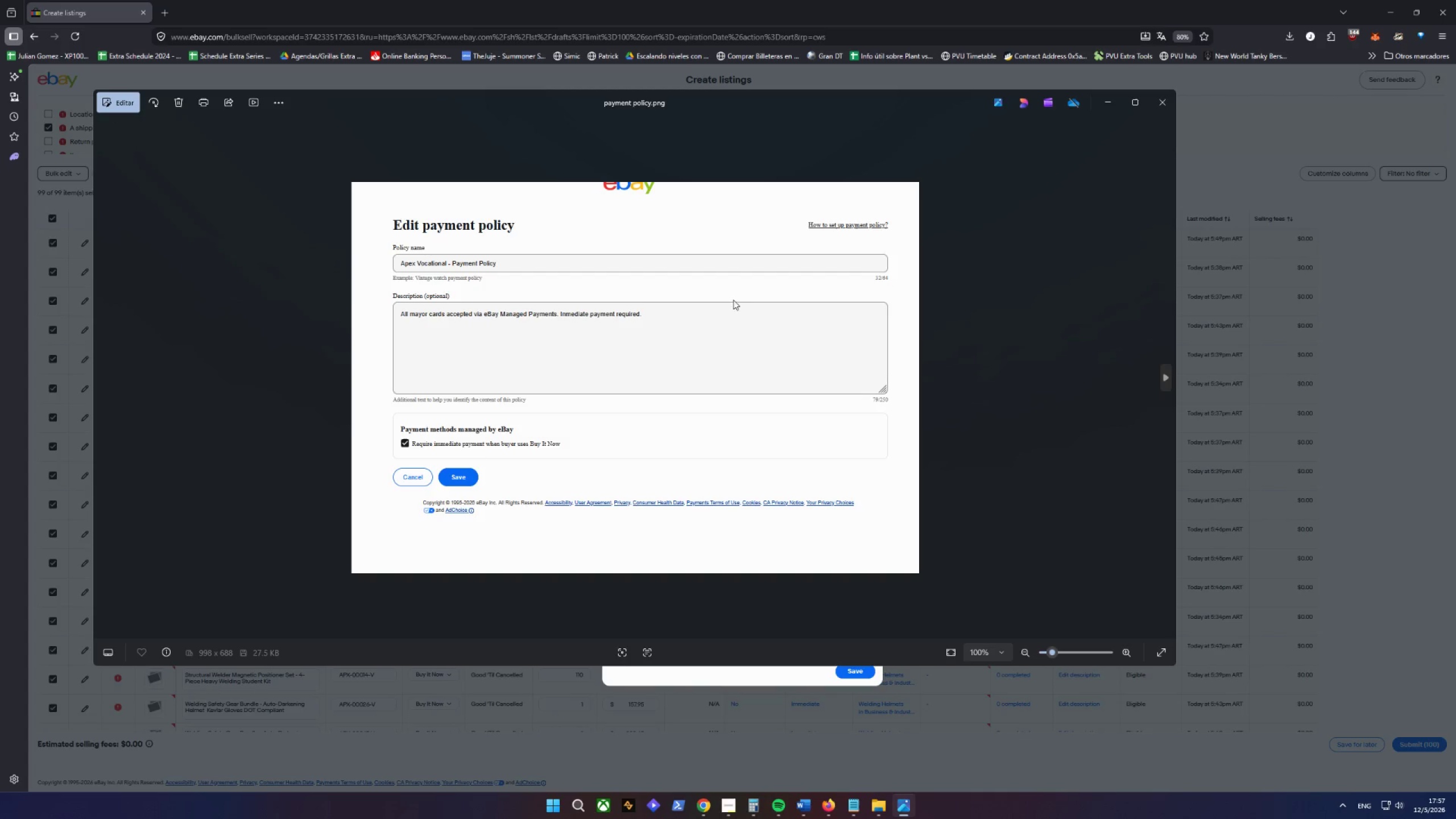 
left_click([1165, 103])
 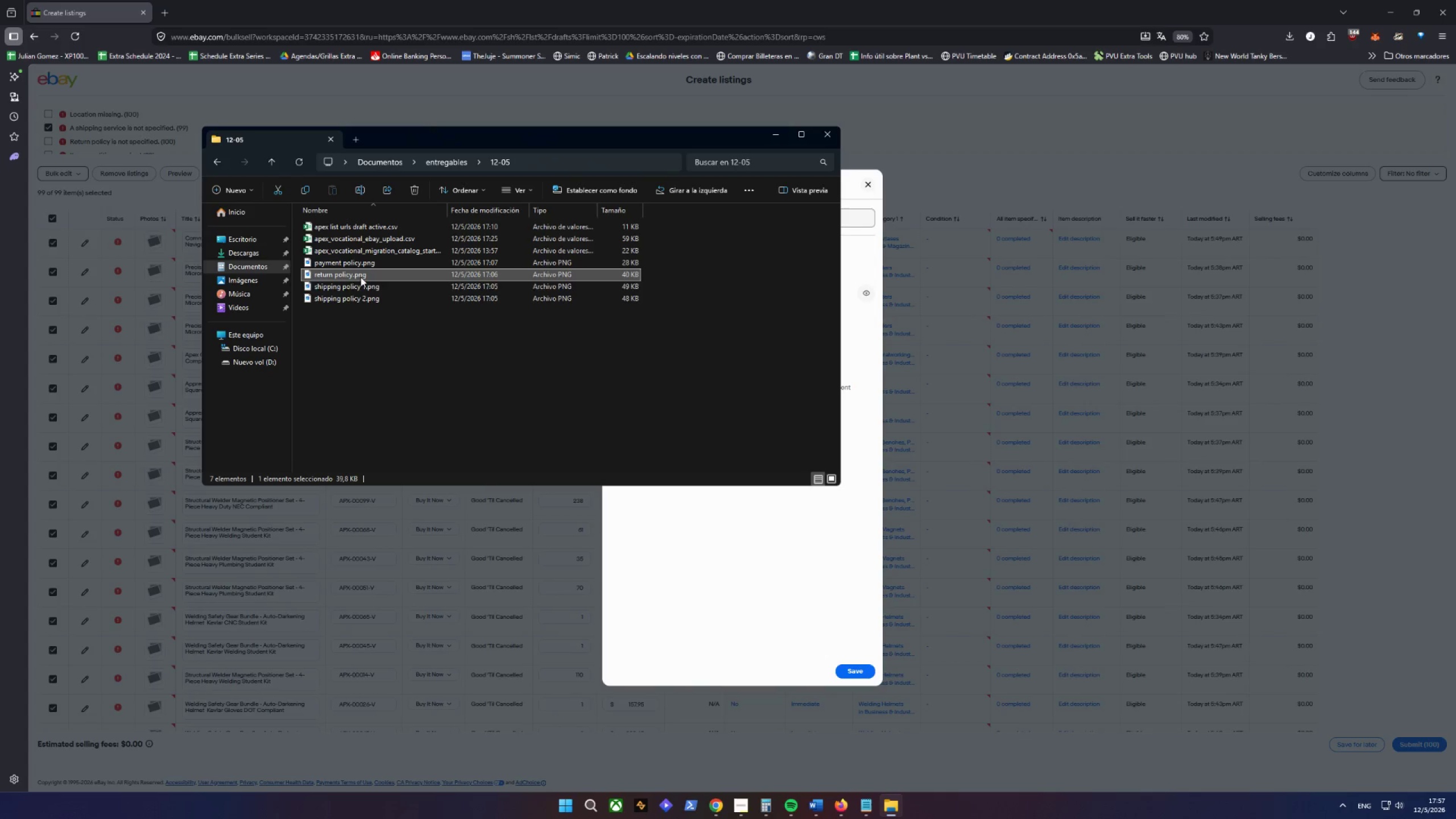 
double_click([363, 292])
 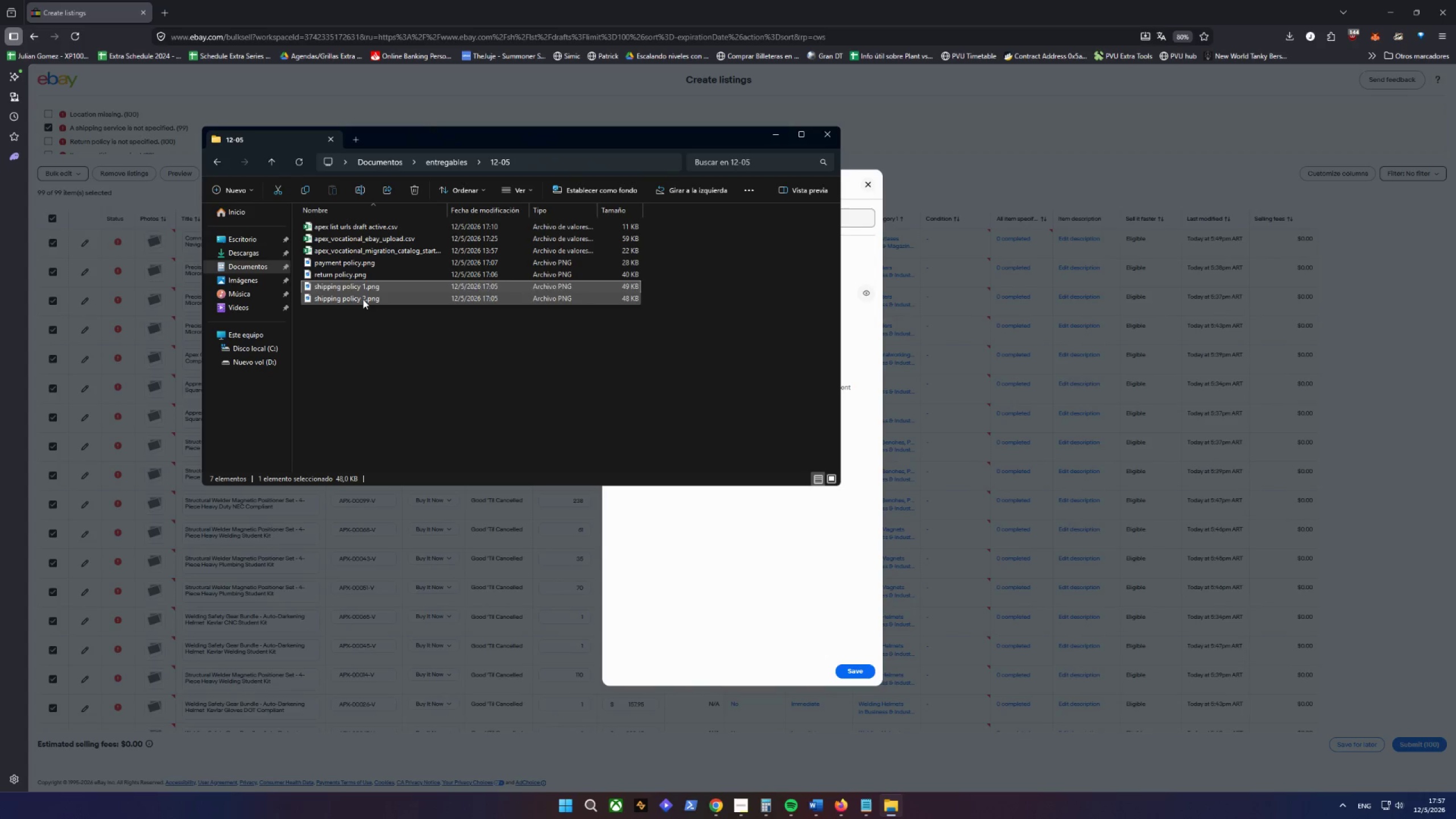 
triple_click([363, 299])
 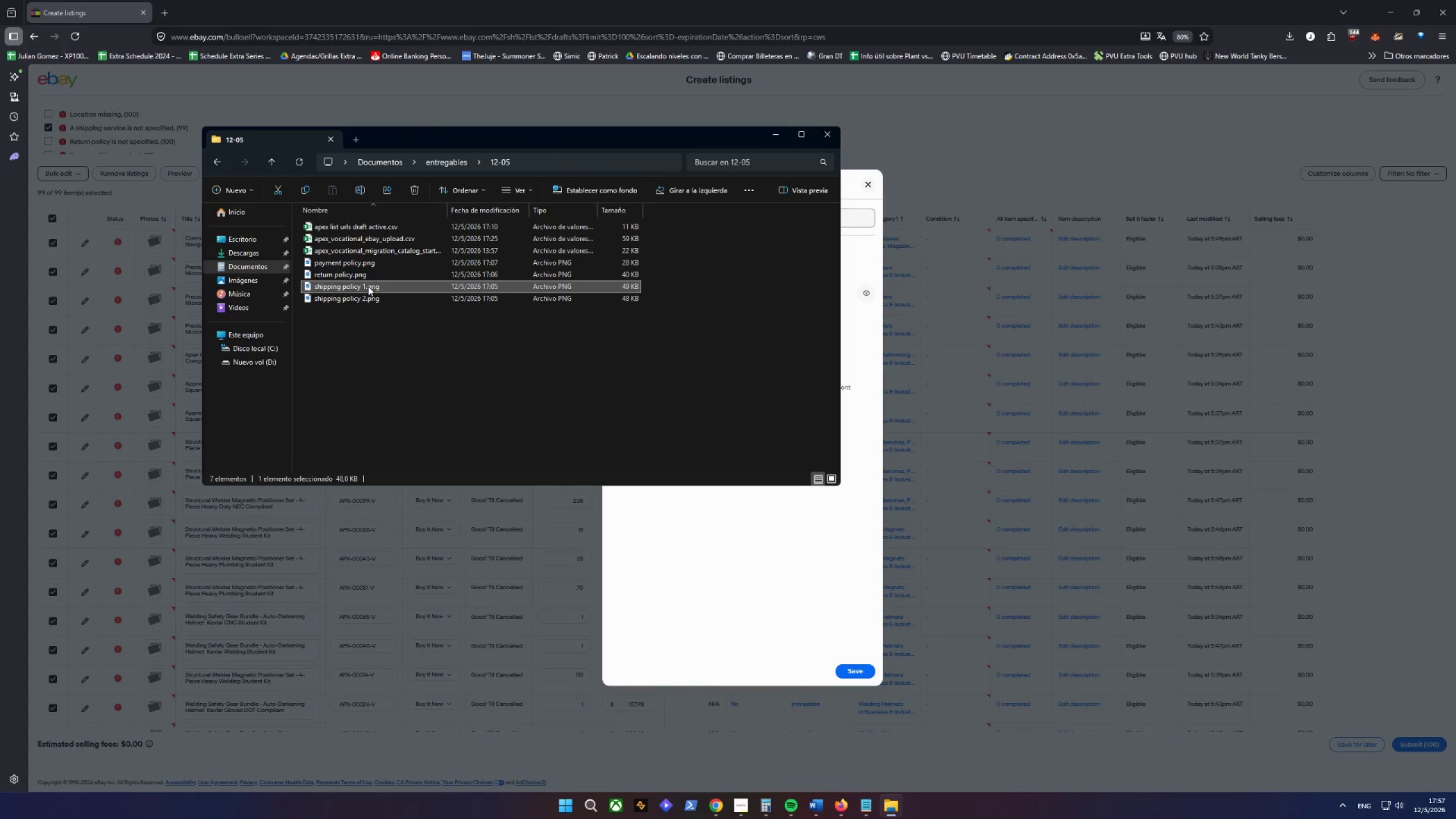 
double_click([365, 279])
 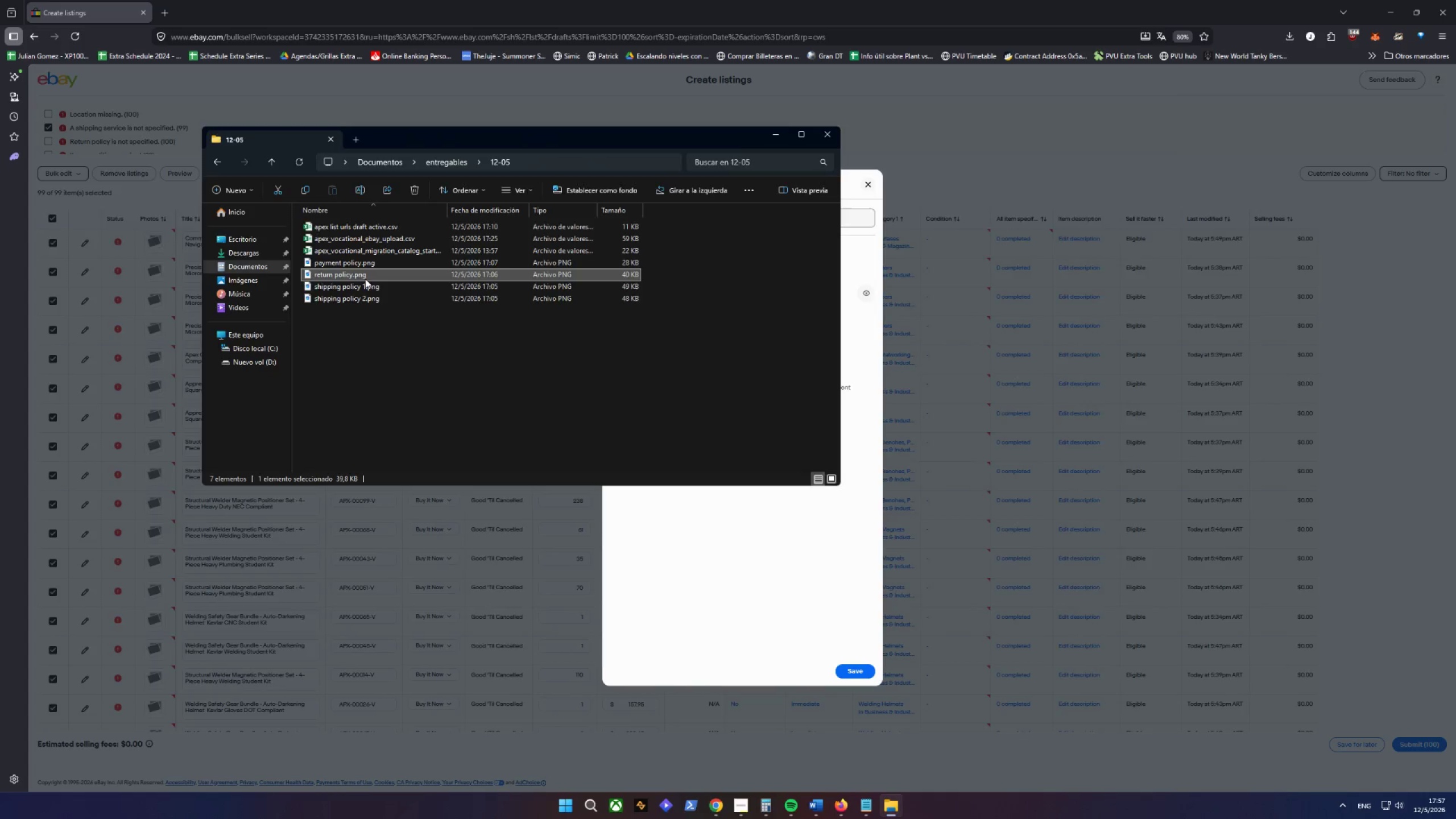 
triple_click([365, 279])
 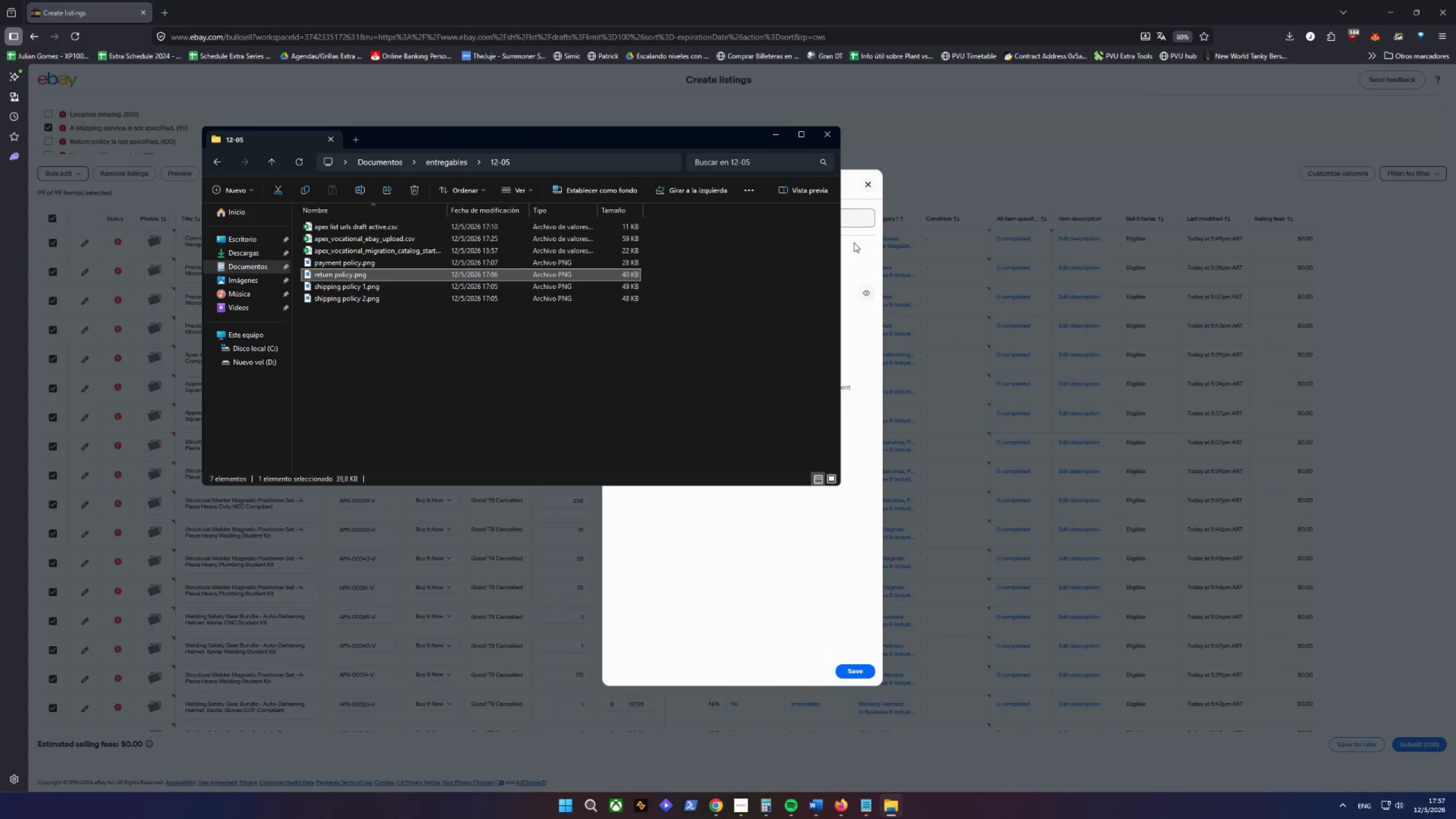 
left_click([774, 138])
 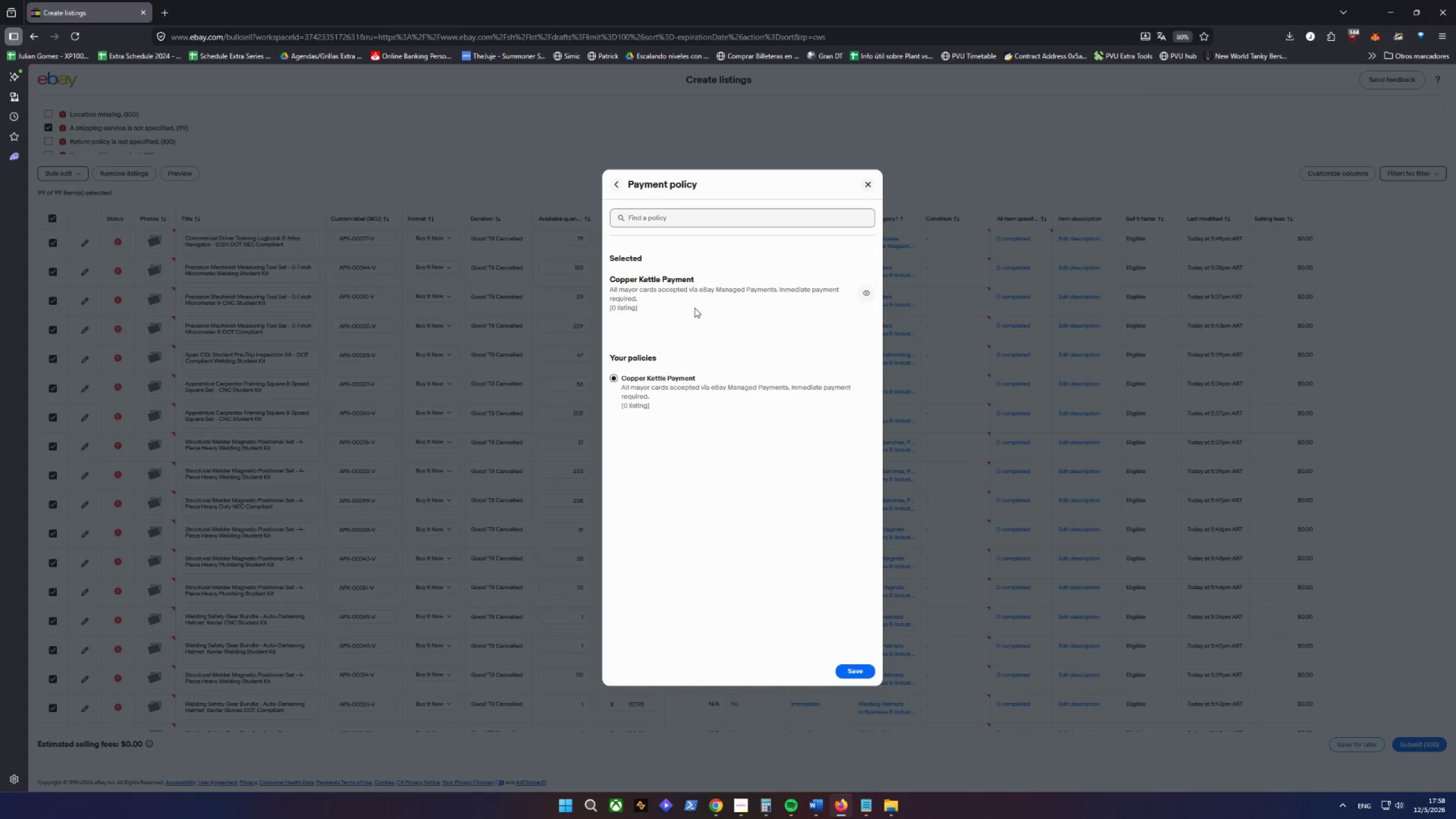 
left_click([685, 297])
 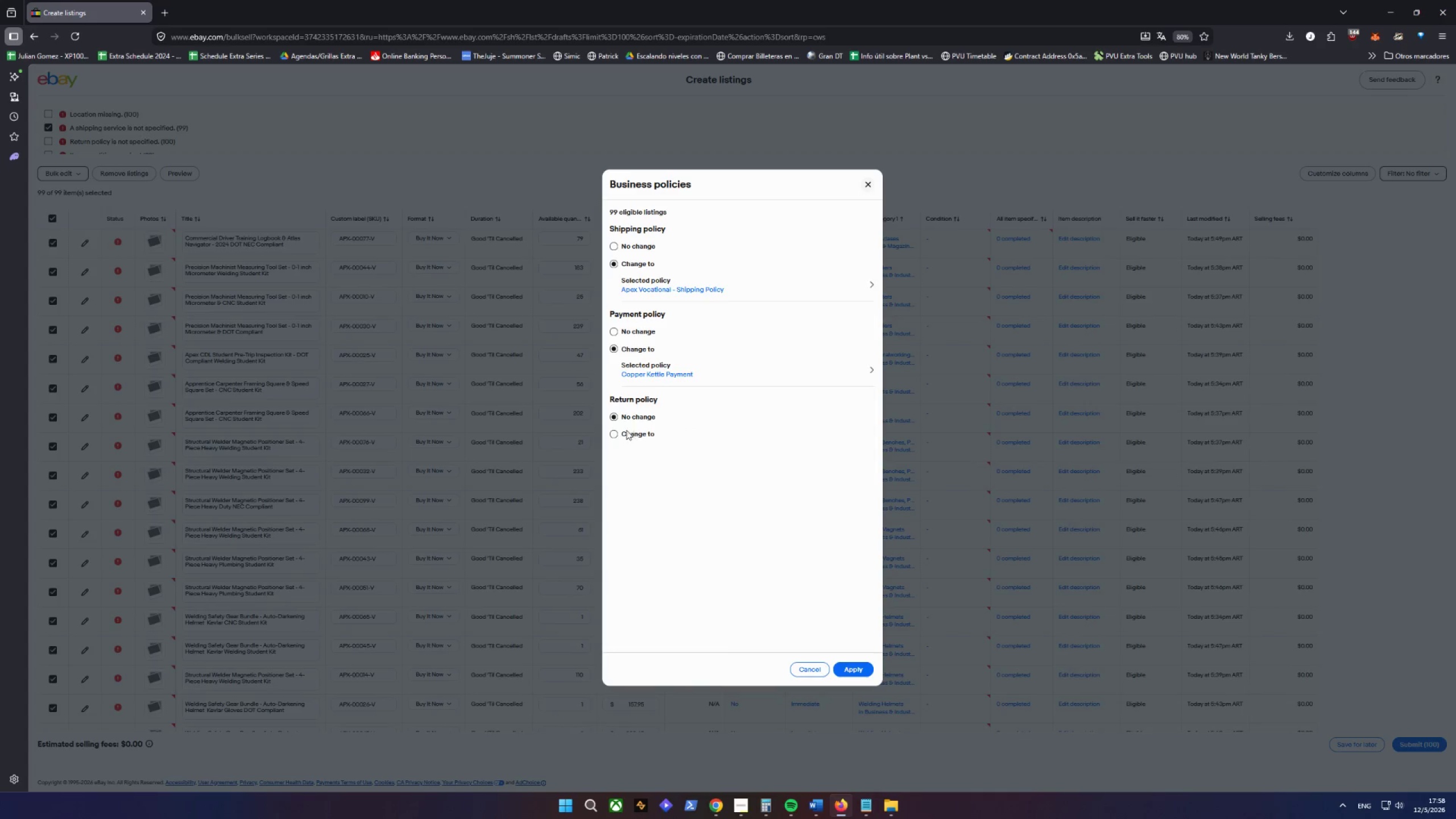 
double_click([697, 455])
 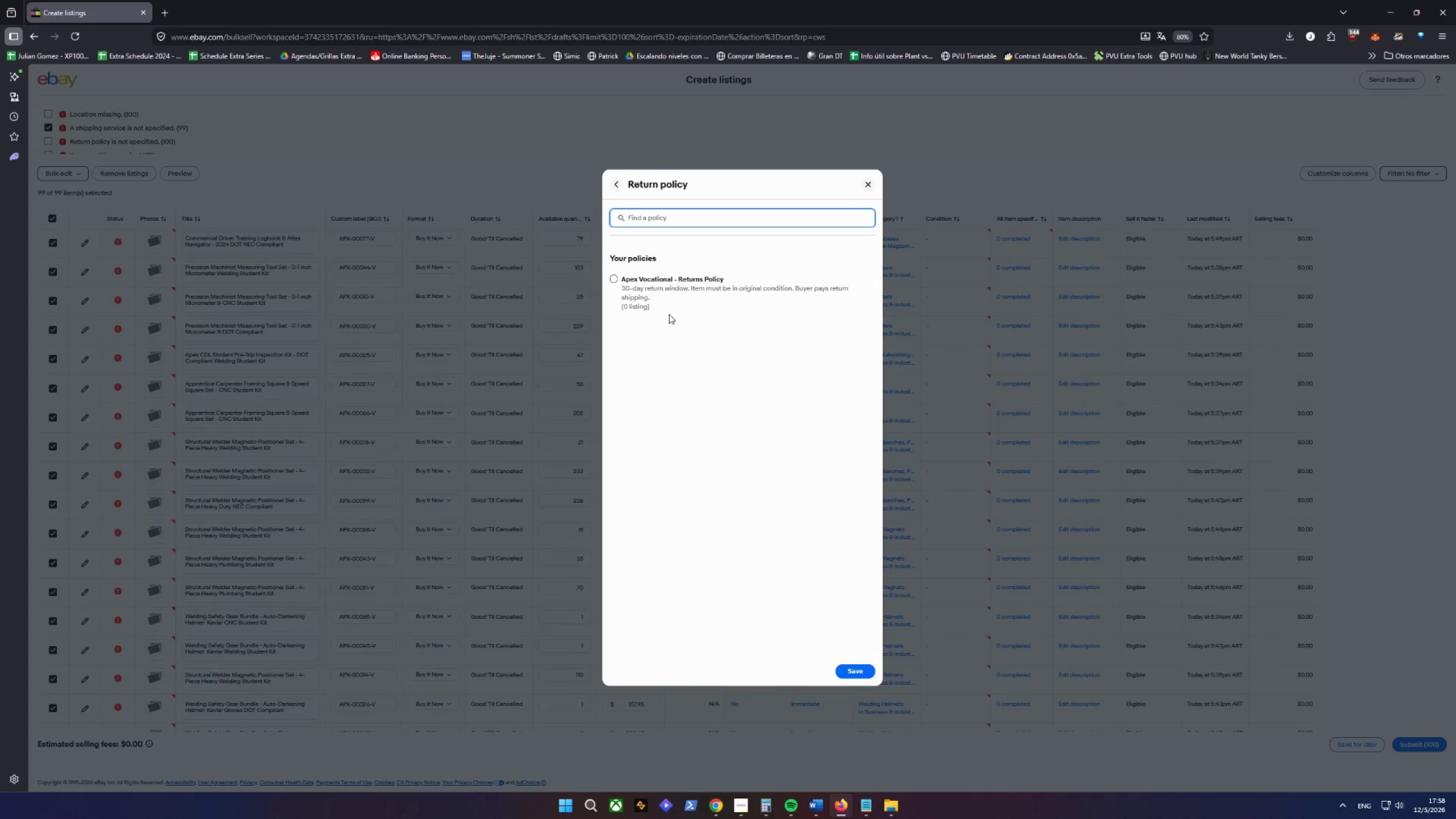 
left_click([615, 278])
 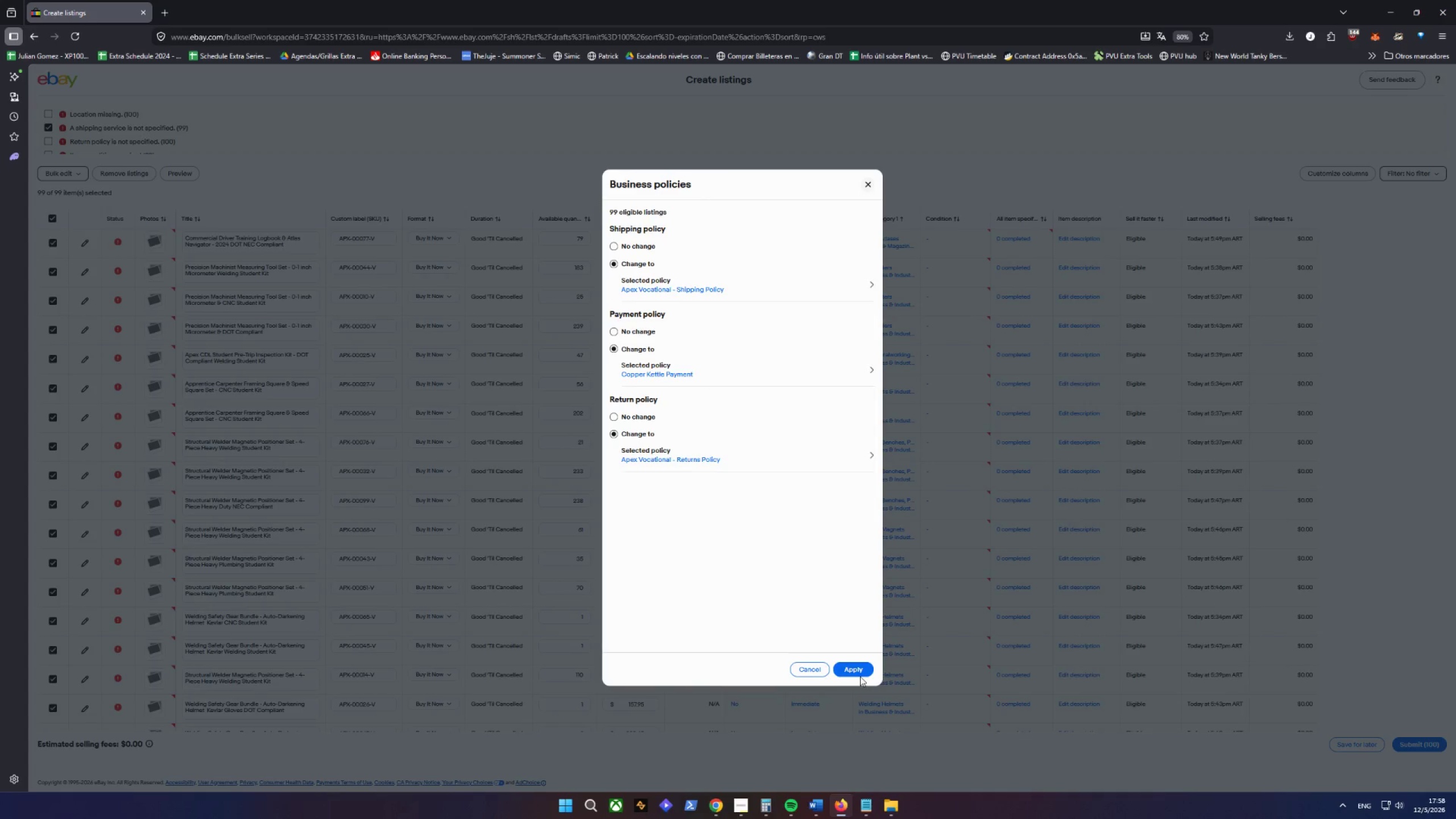 
left_click([855, 666])
 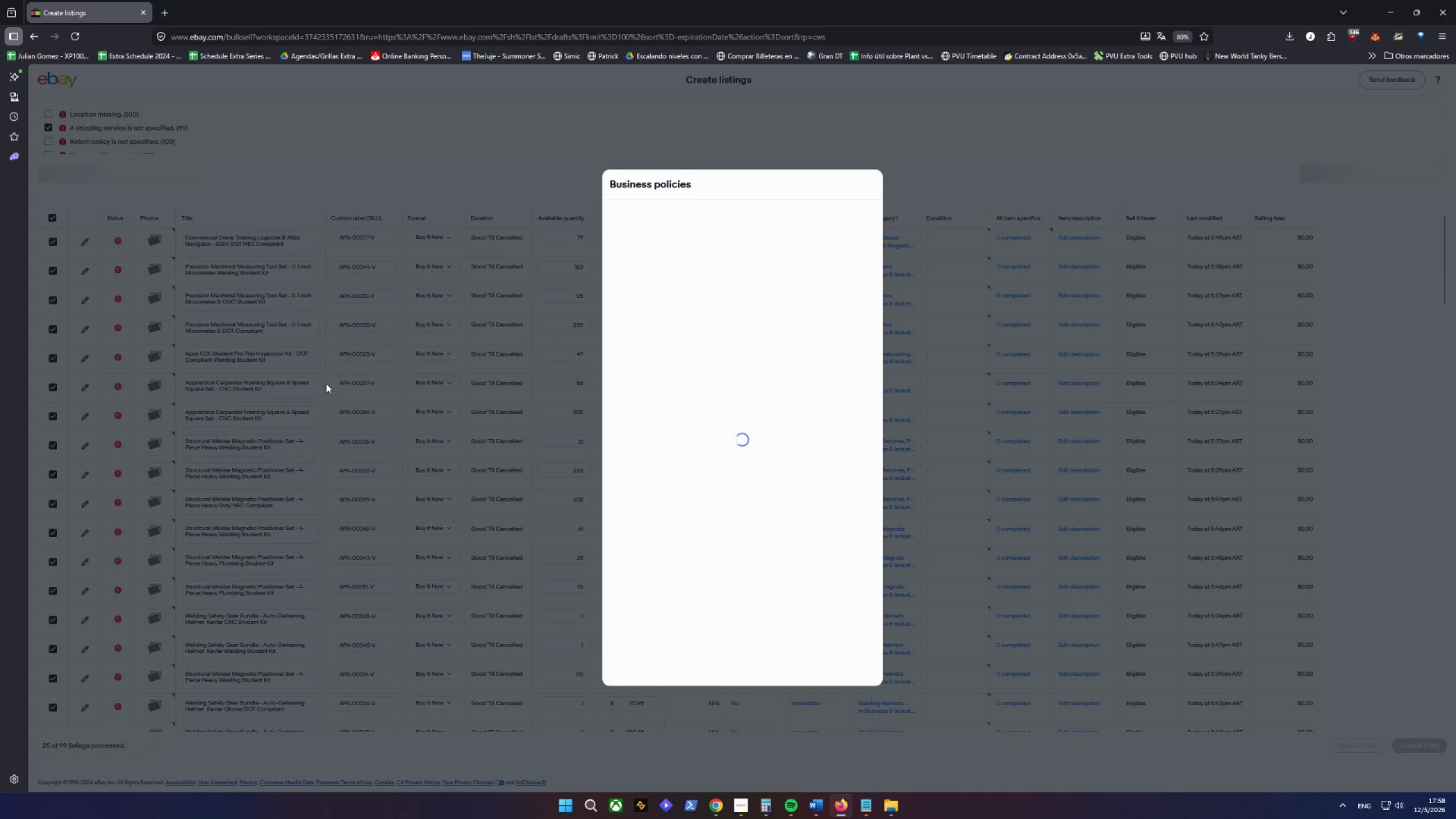 
mouse_move([301, 327])
 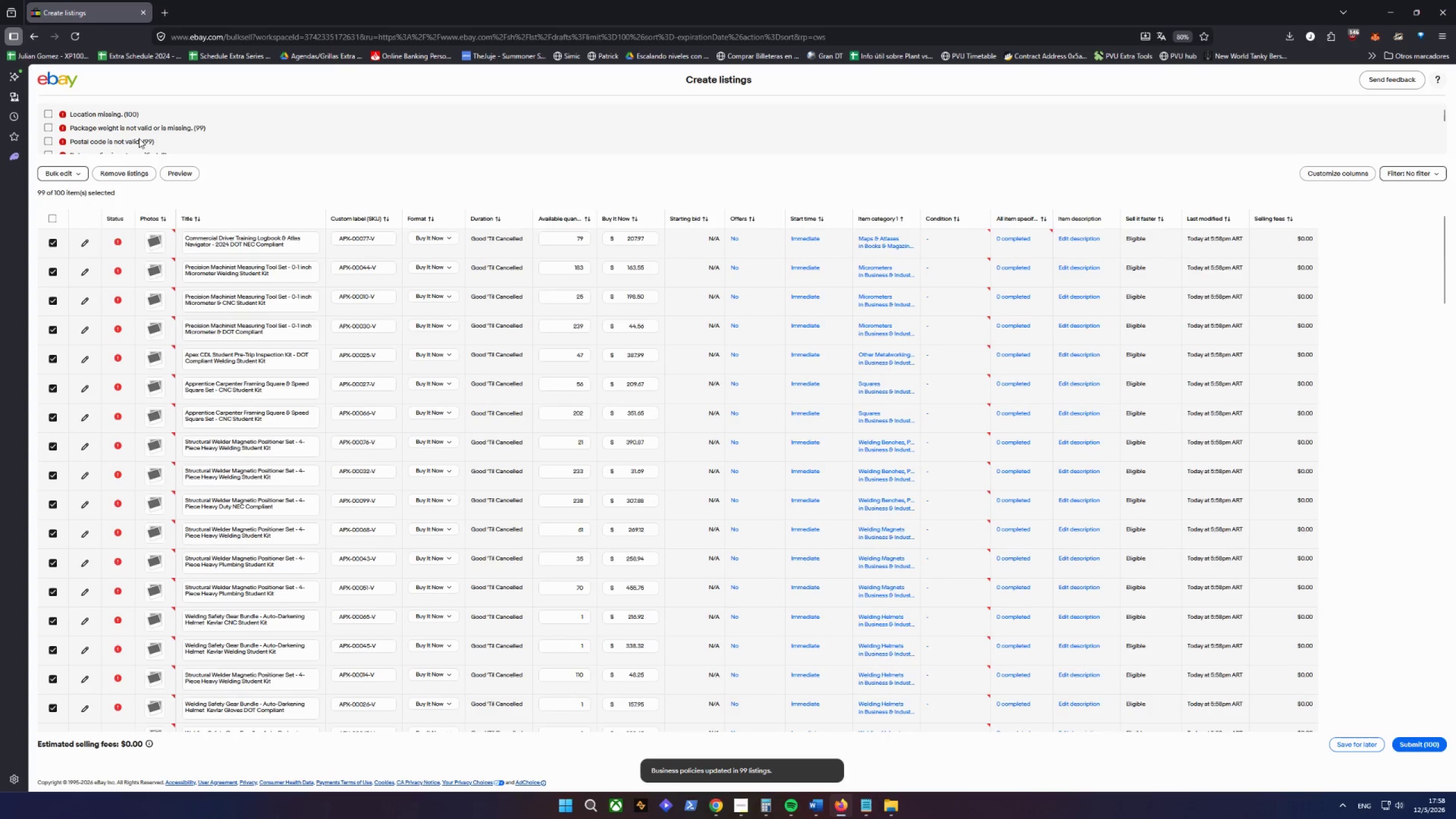 
scroll: coordinate [139, 139], scroll_direction: up, amount: 4.0
 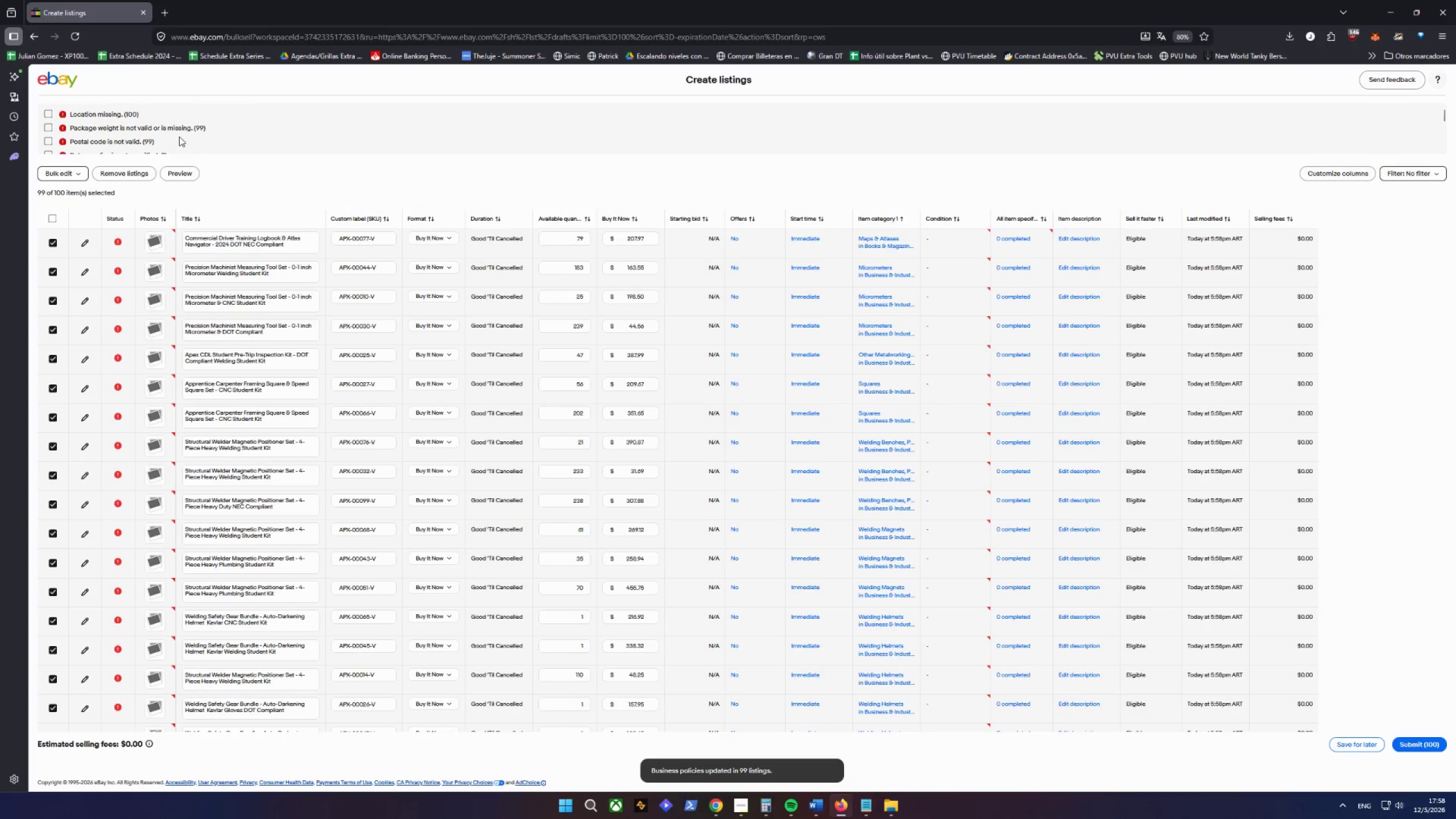 
scroll: coordinate [179, 136], scroll_direction: none, amount: 0.0
 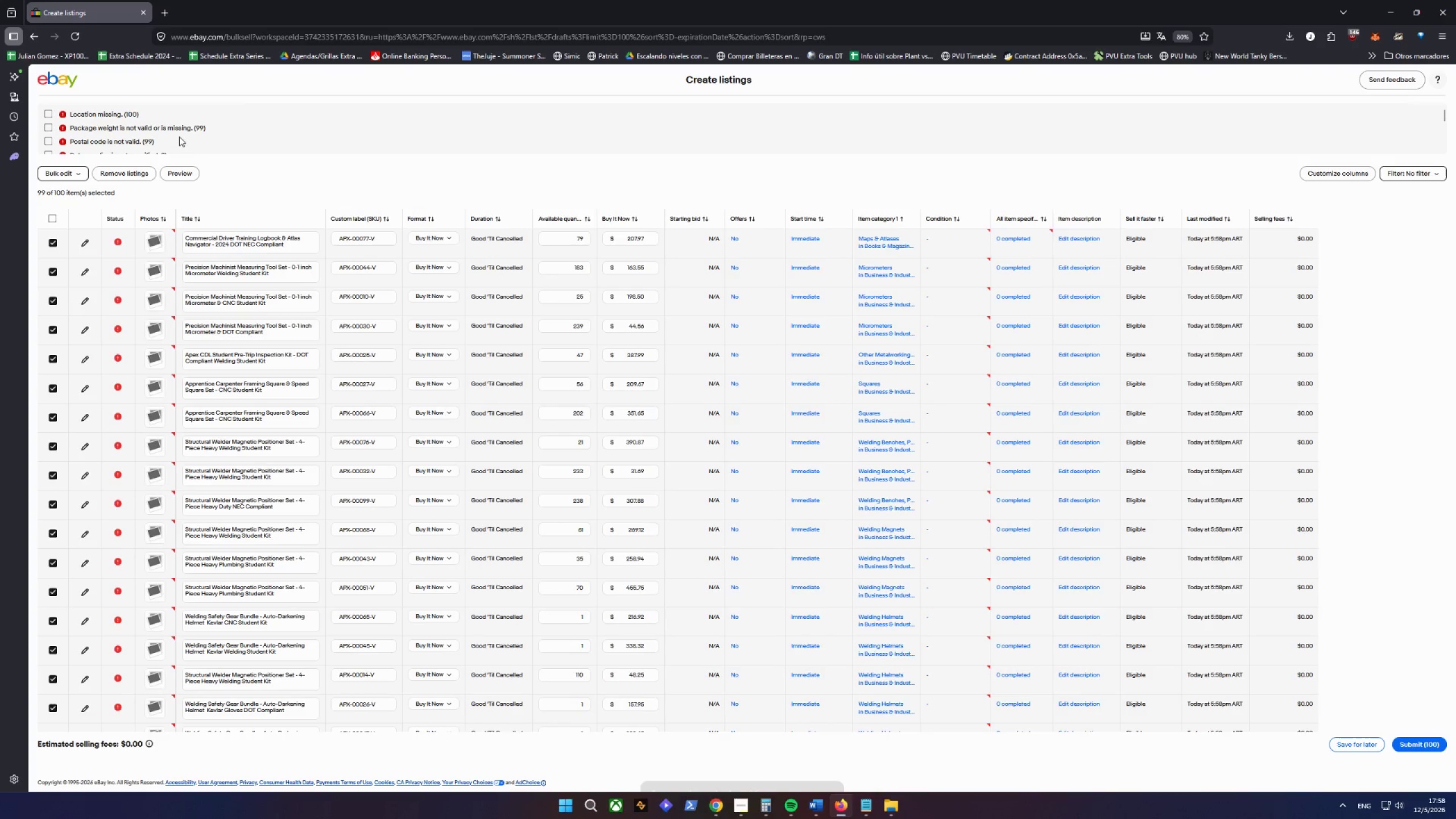 
scroll: coordinate [179, 136], scroll_direction: down, amount: 1.0
 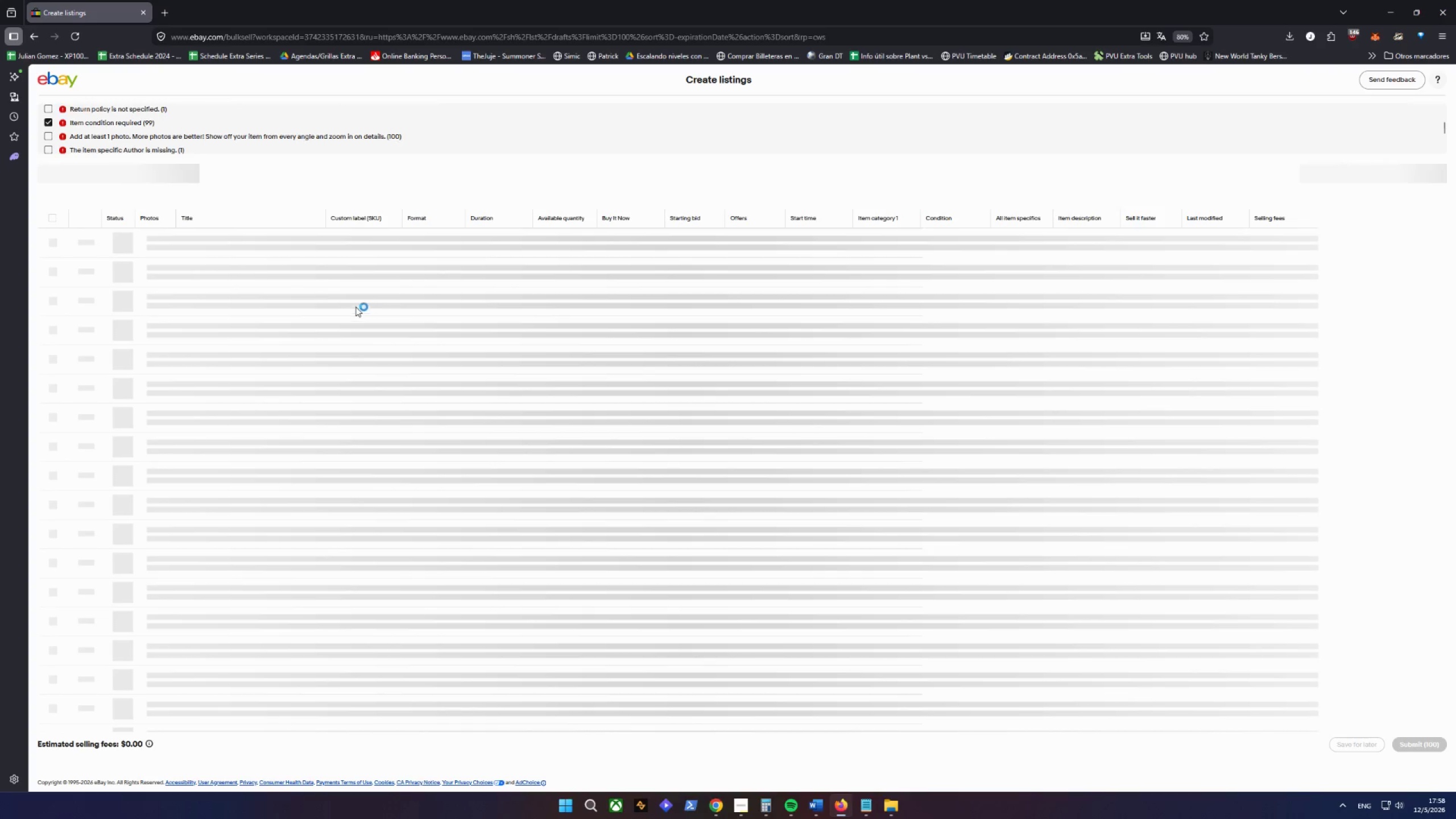 
left_click([52, 221])
 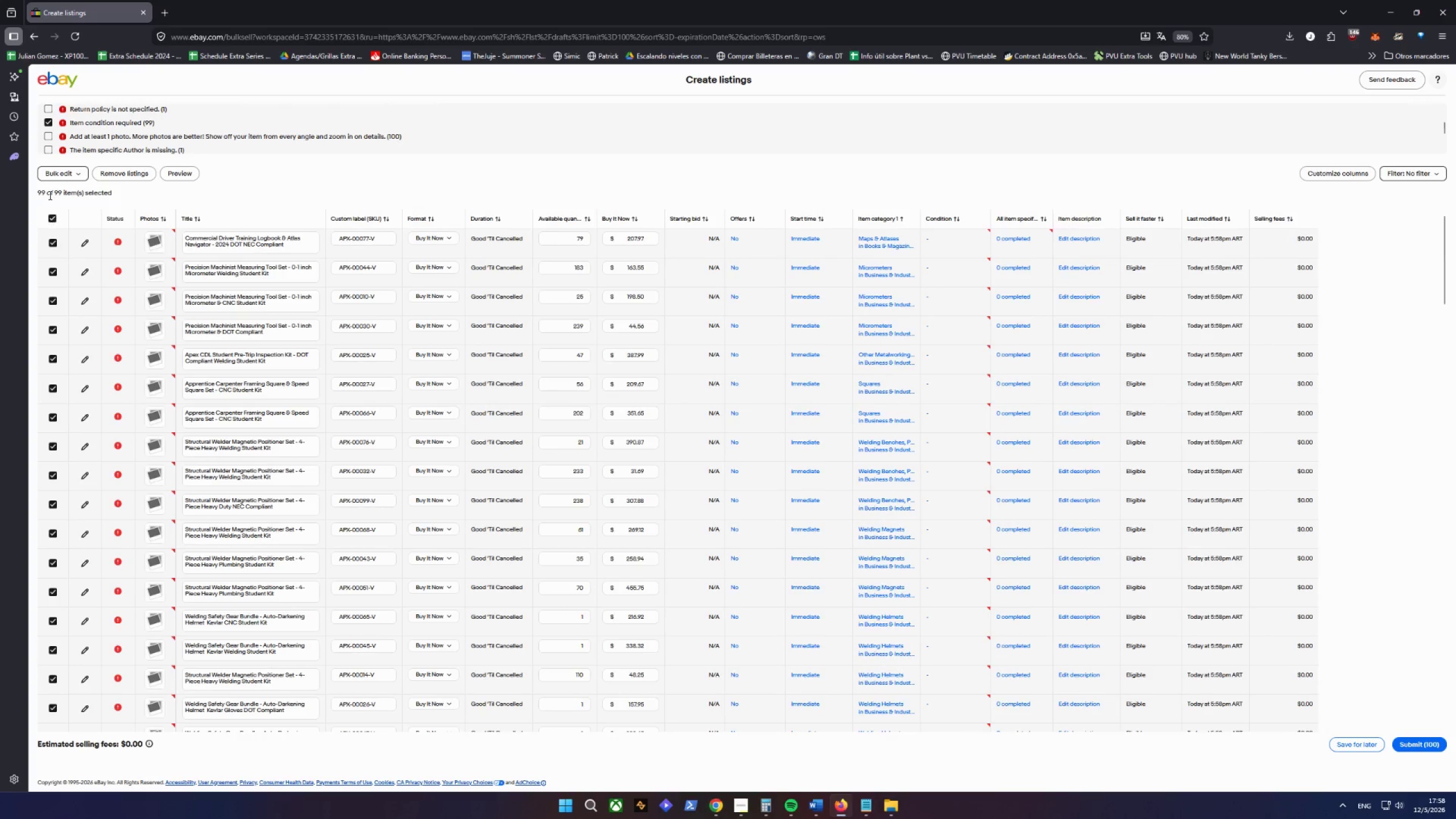 
left_click([55, 174])
 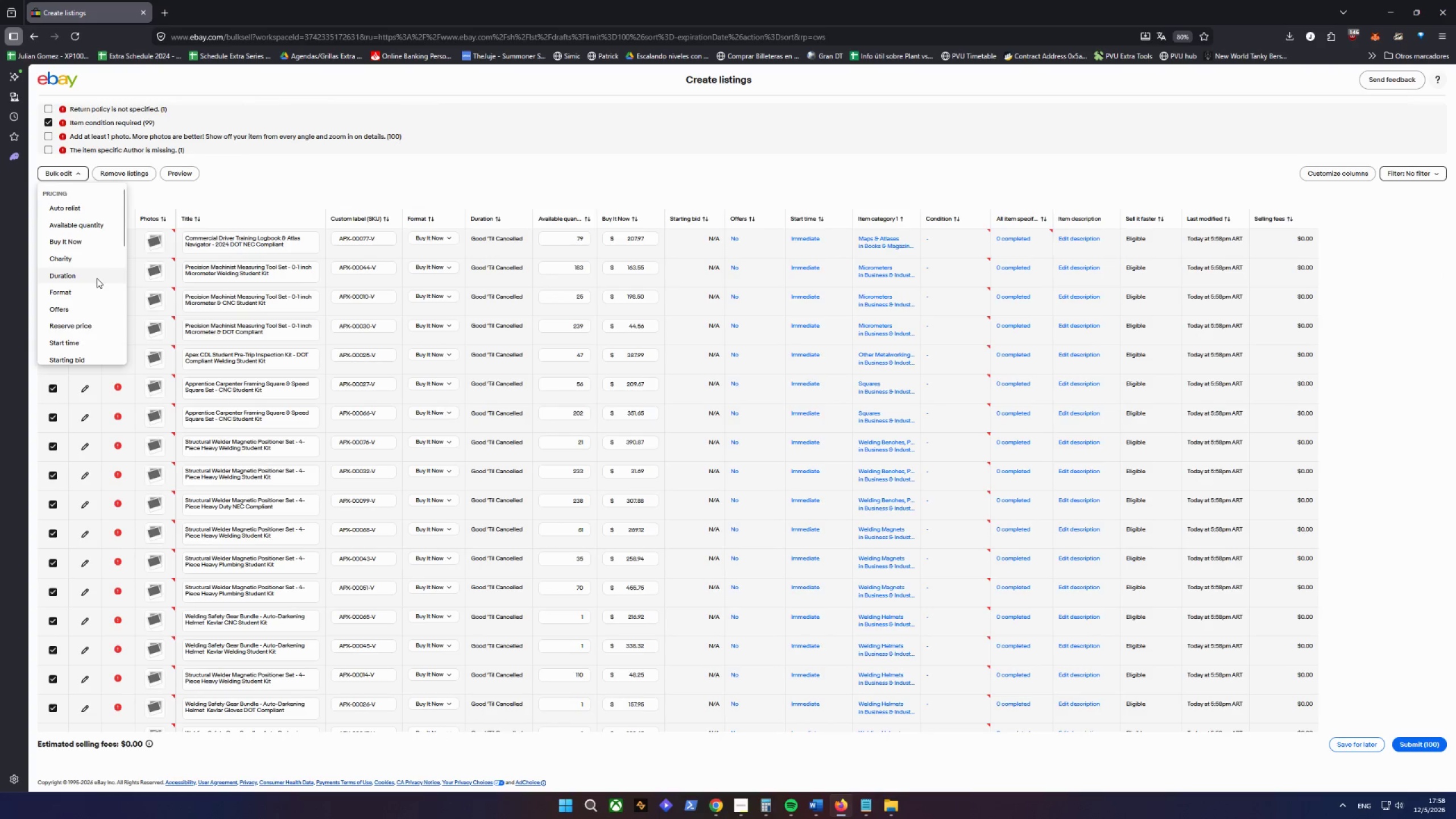 
left_click_drag(start_coordinate=[123, 233], to_coordinate=[126, 289])
 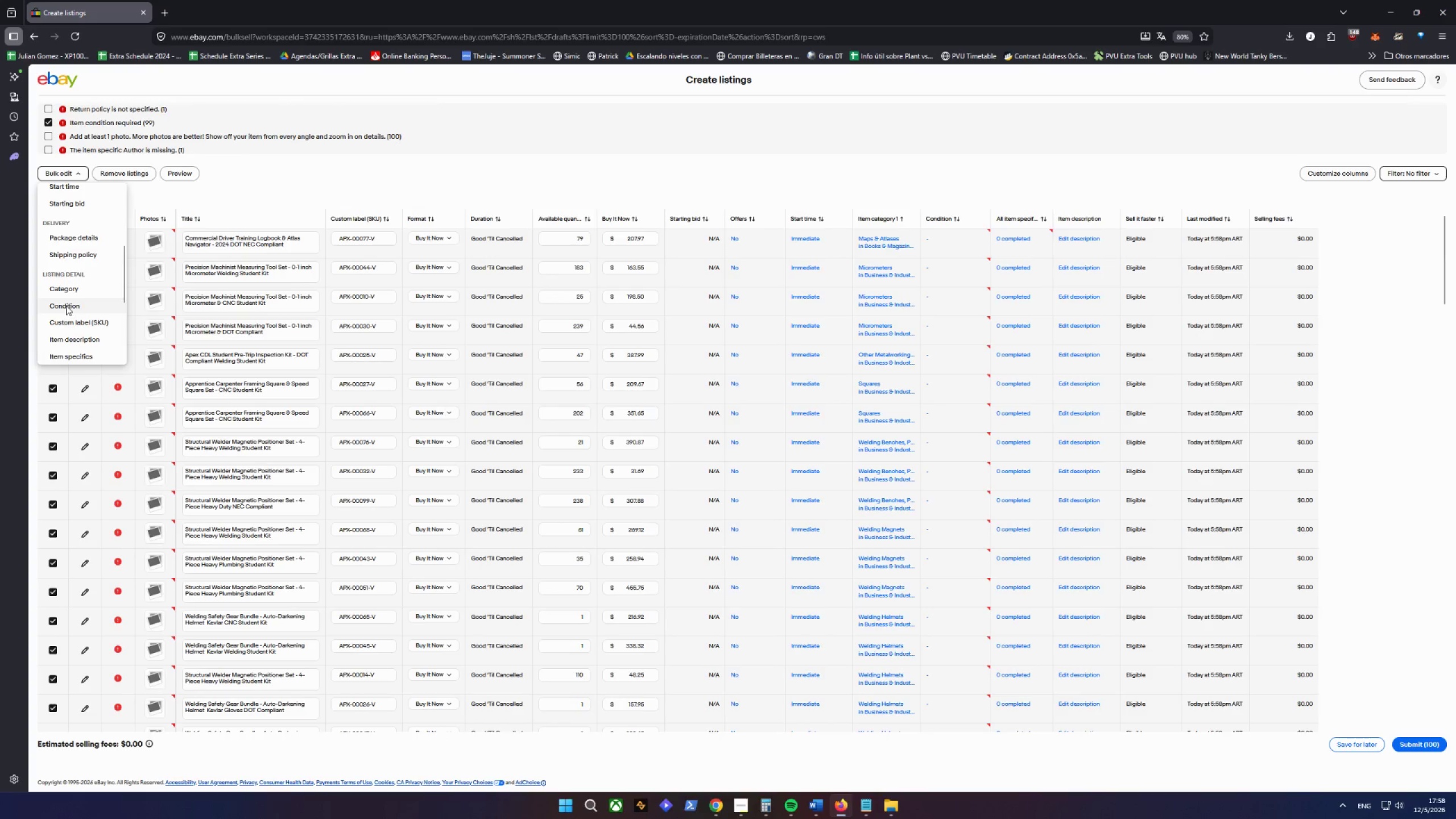 
left_click([66, 305])
 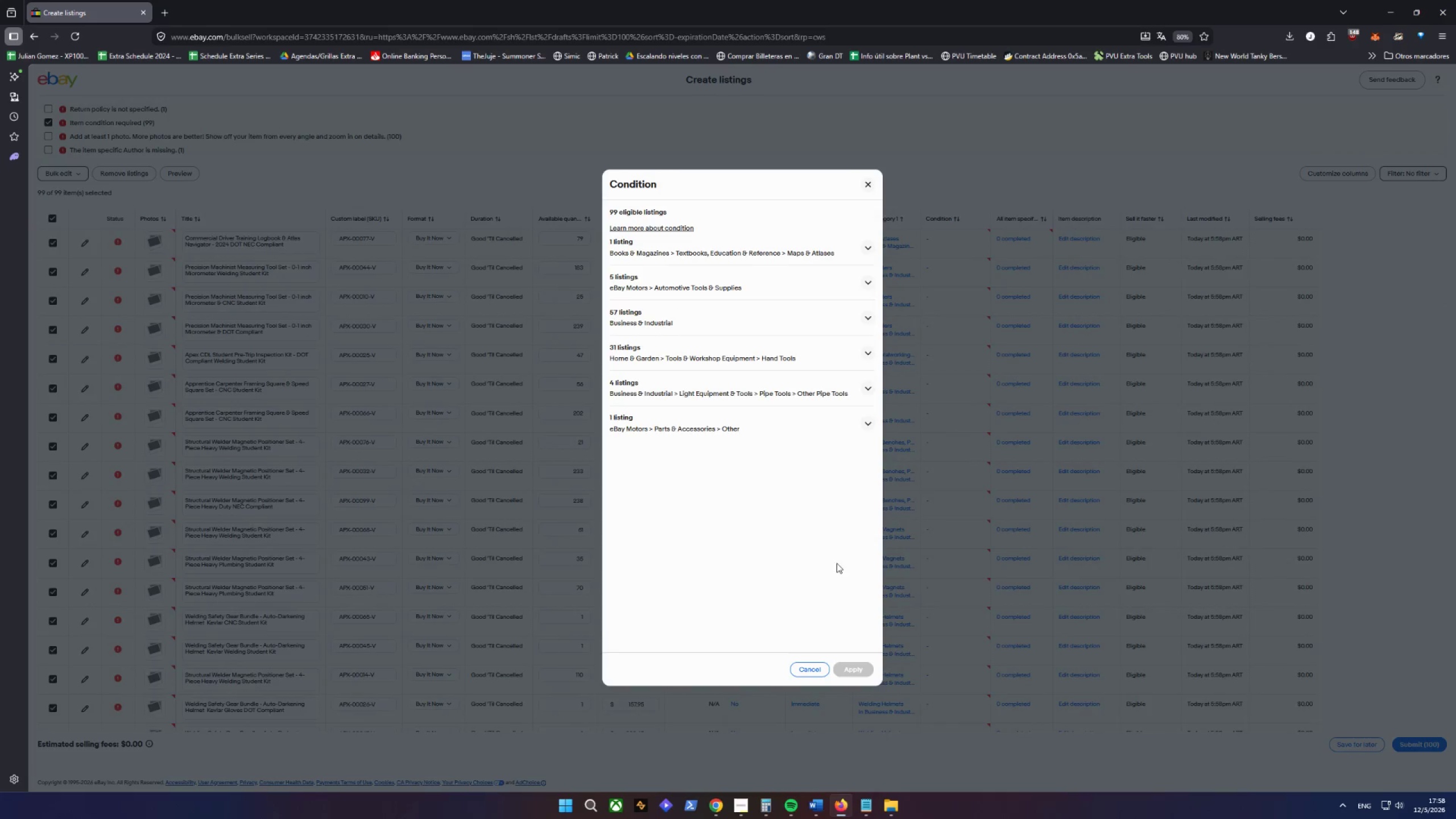 
wait(5.67)
 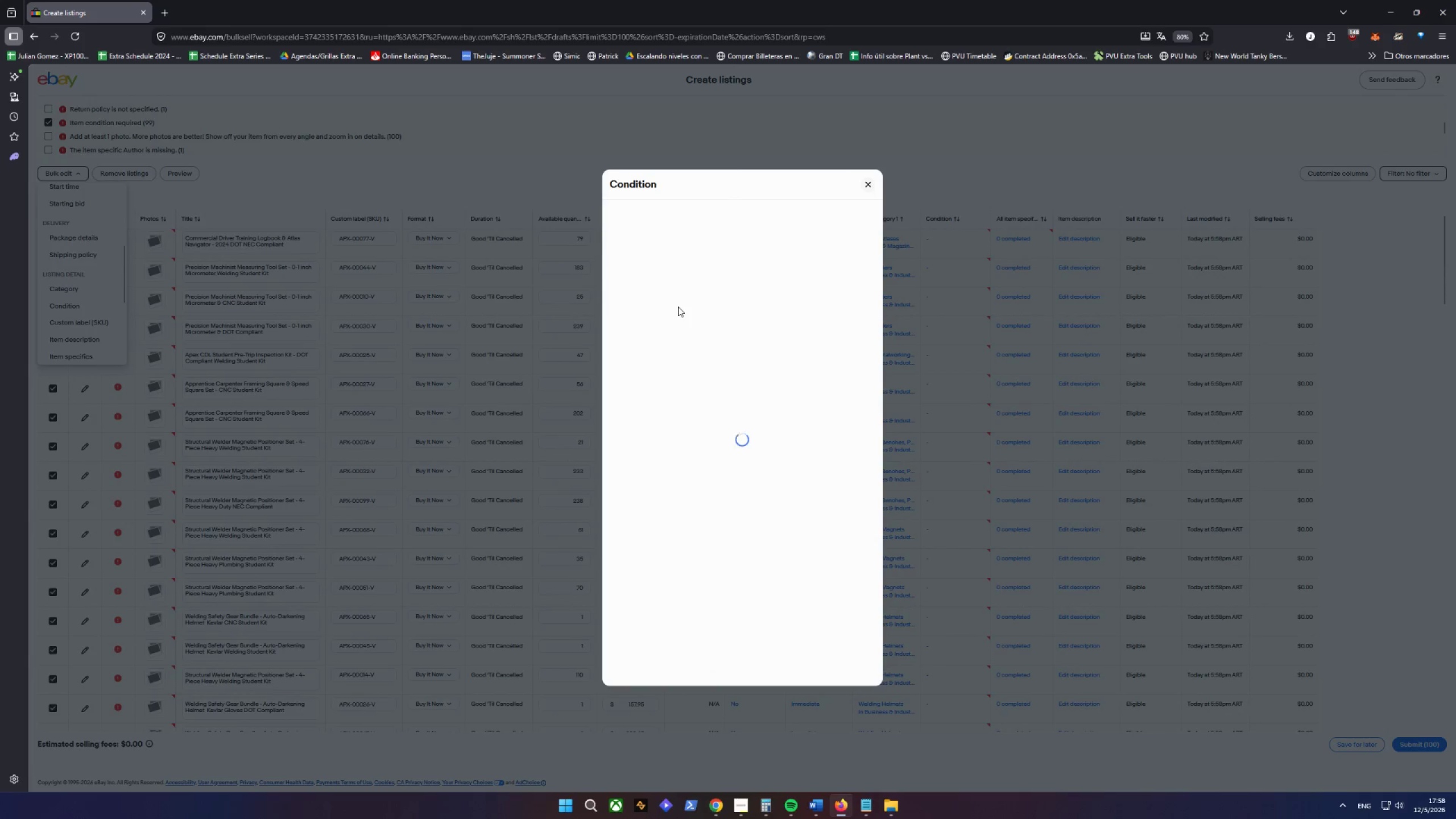 
left_click([868, 247])
 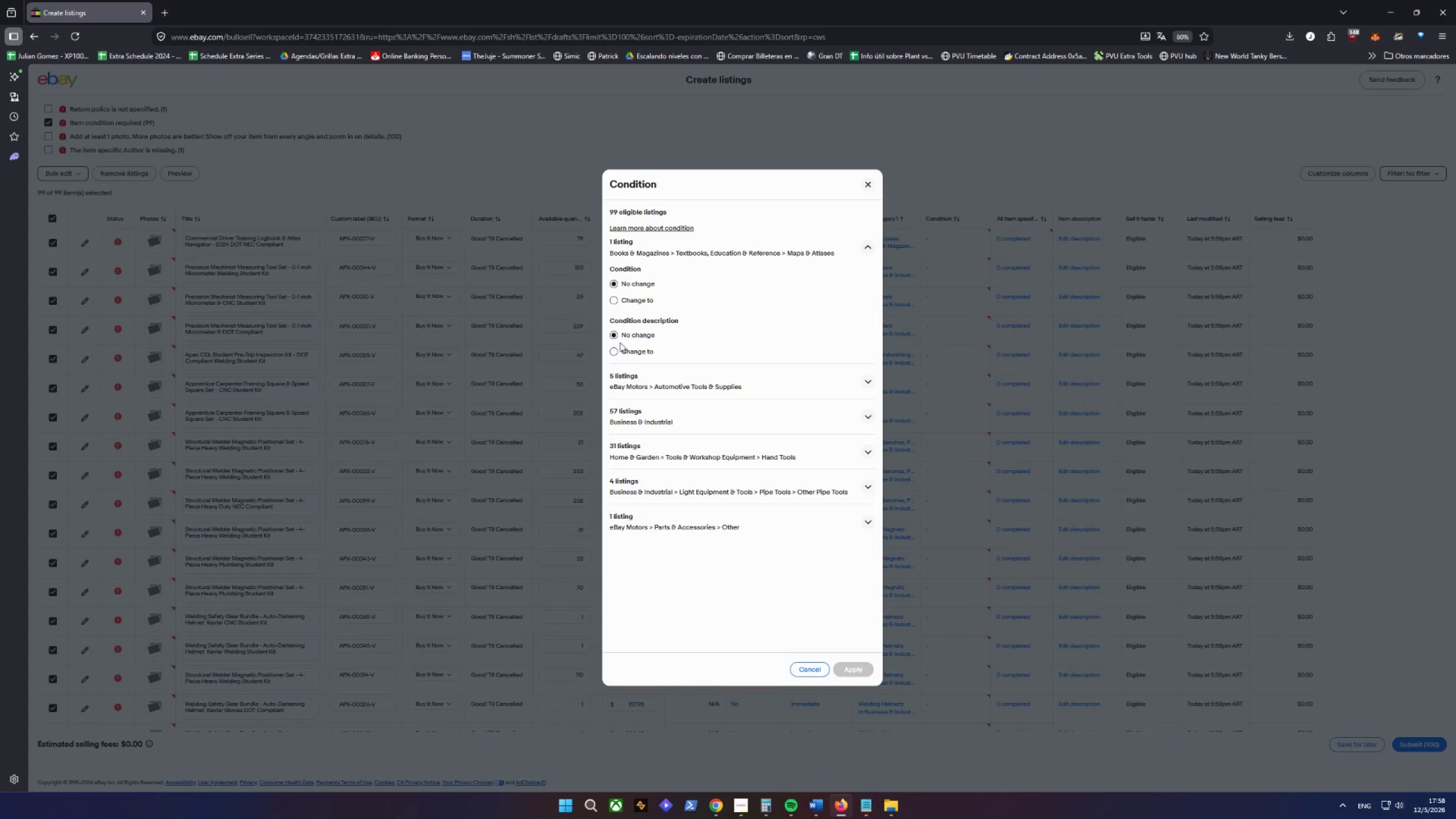 
left_click([613, 296])
 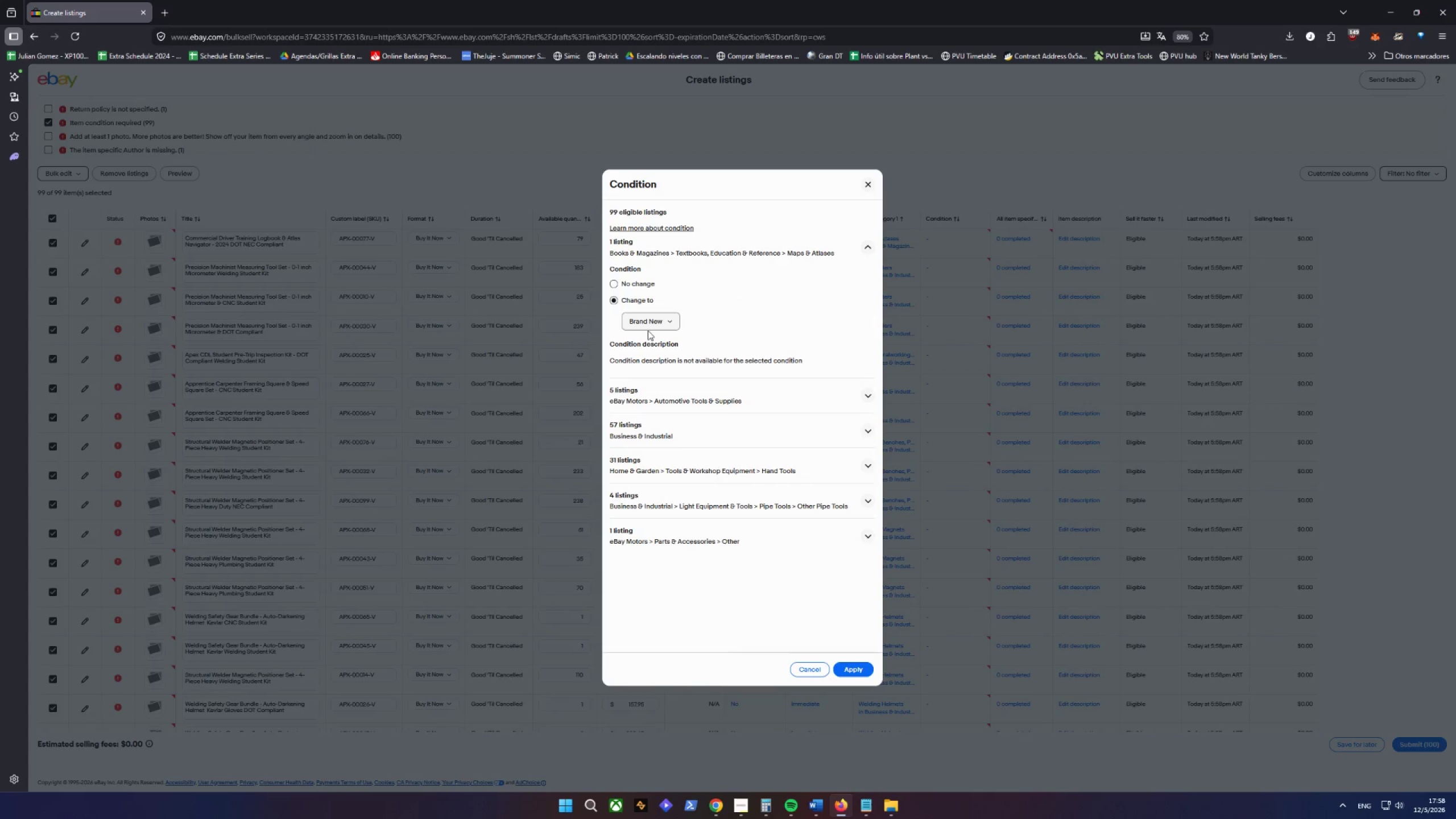 
left_click([656, 320])
 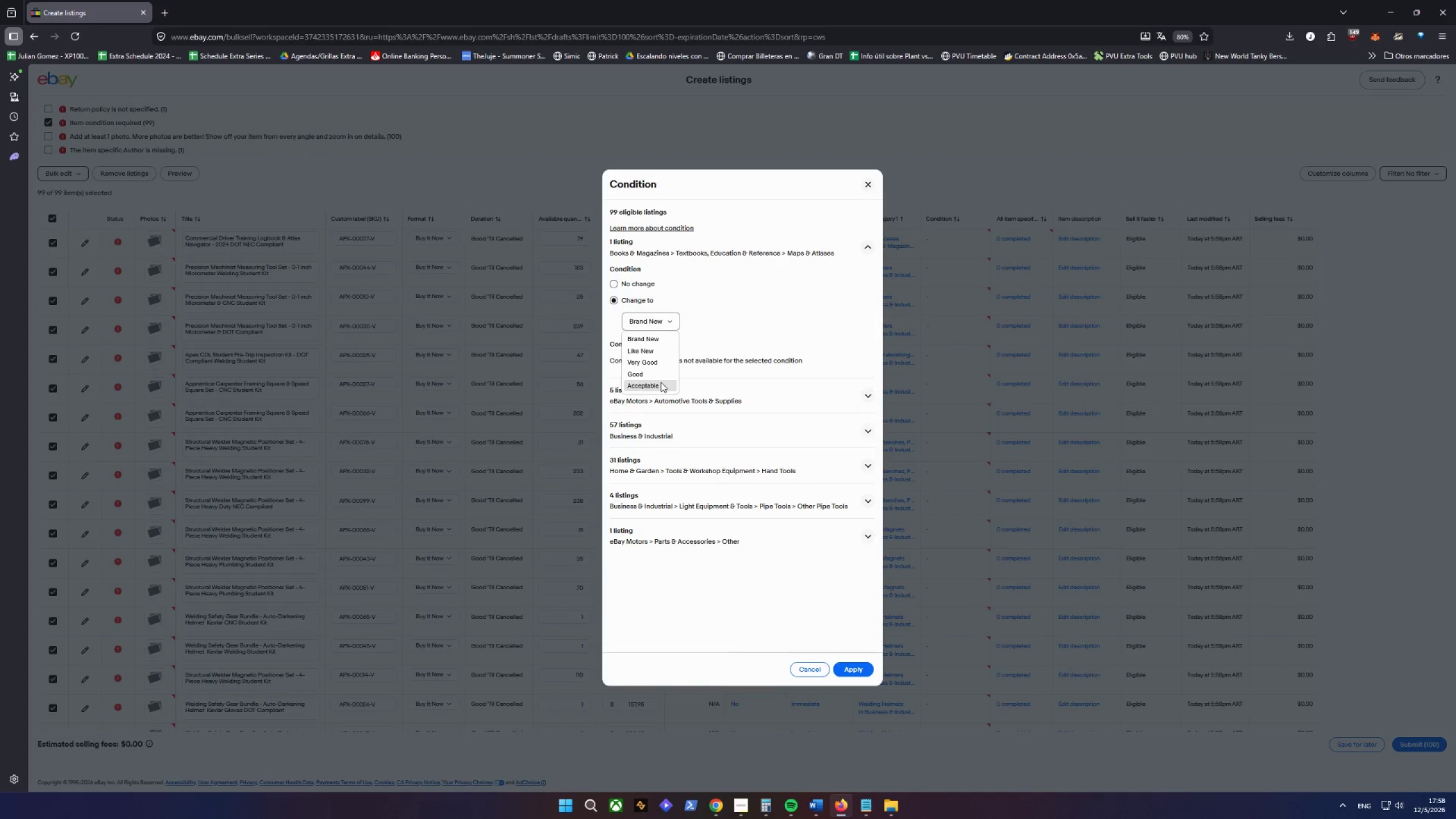 
scroll: coordinate [661, 376], scroll_direction: up, amount: 1.0
 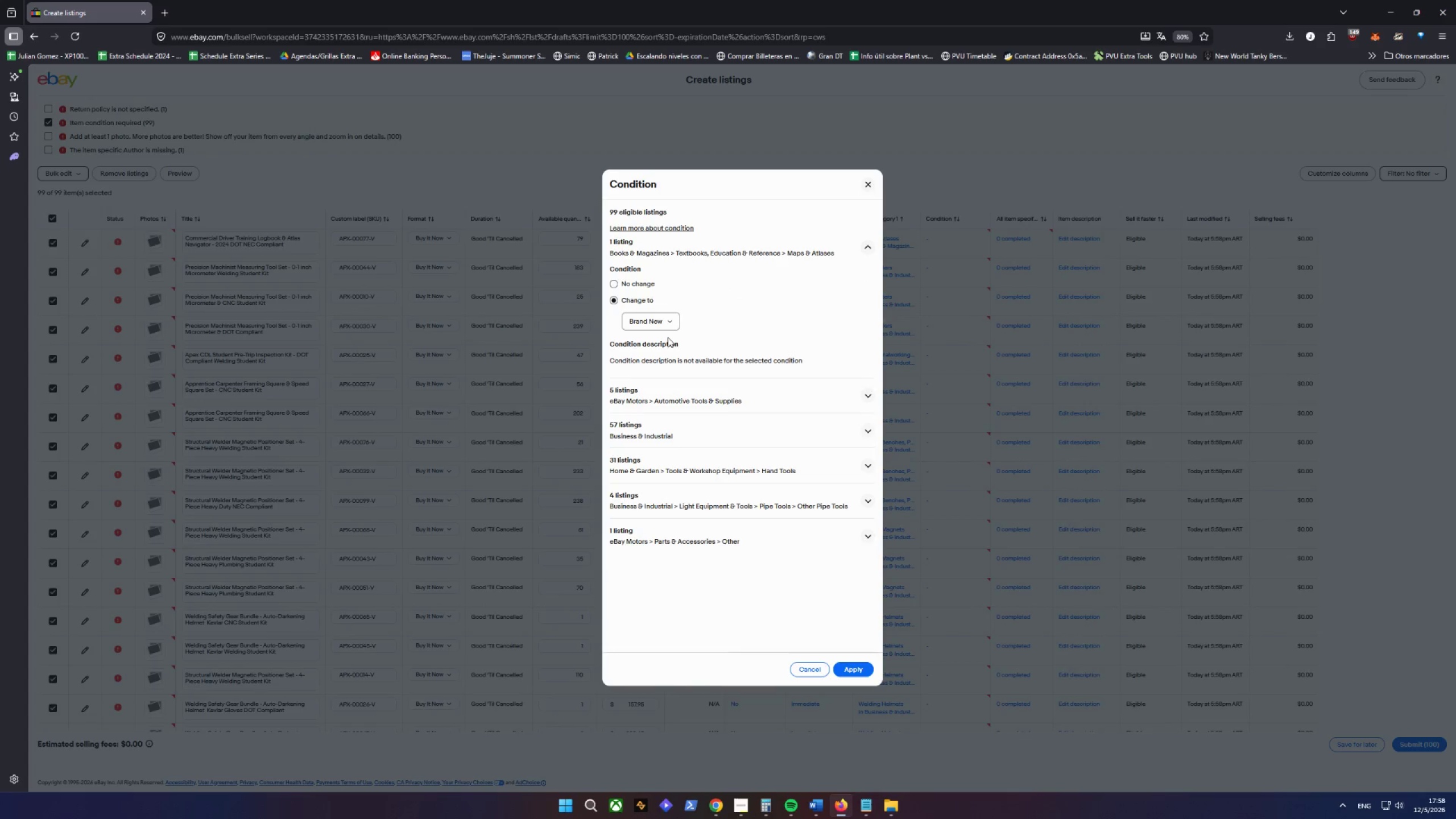 
left_click([765, 321])
 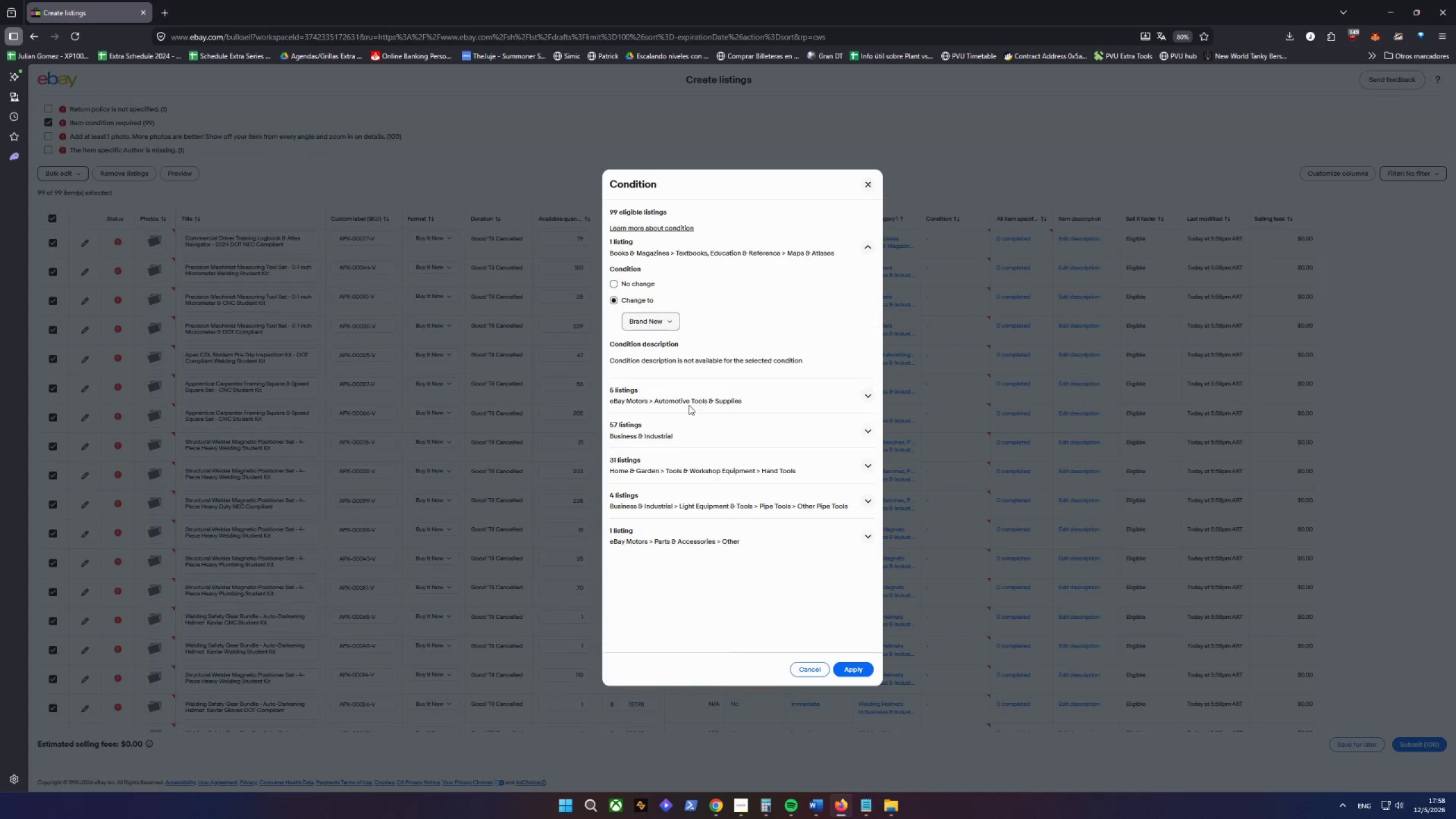 
left_click([673, 401])
 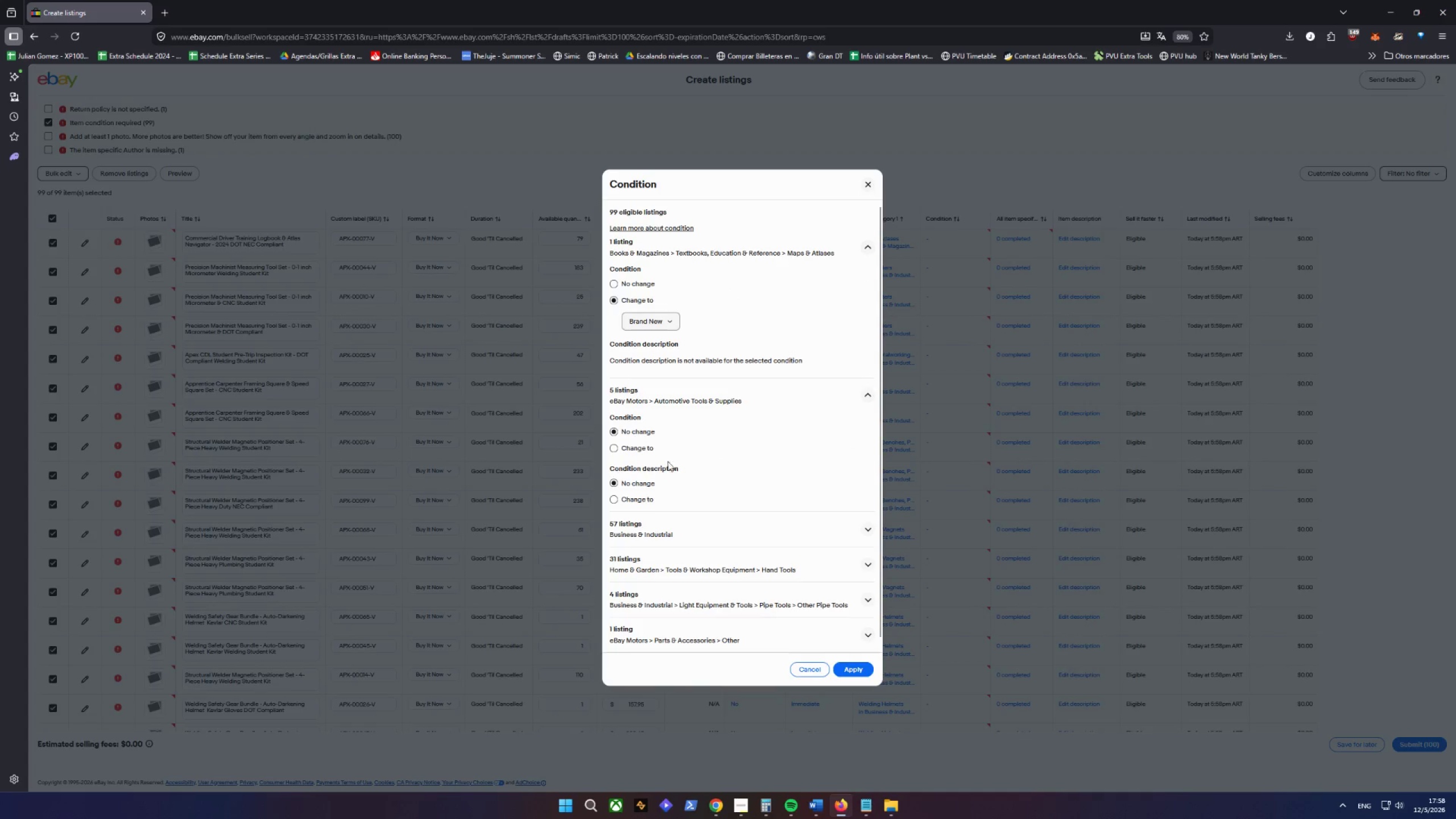 
left_click([631, 449])
 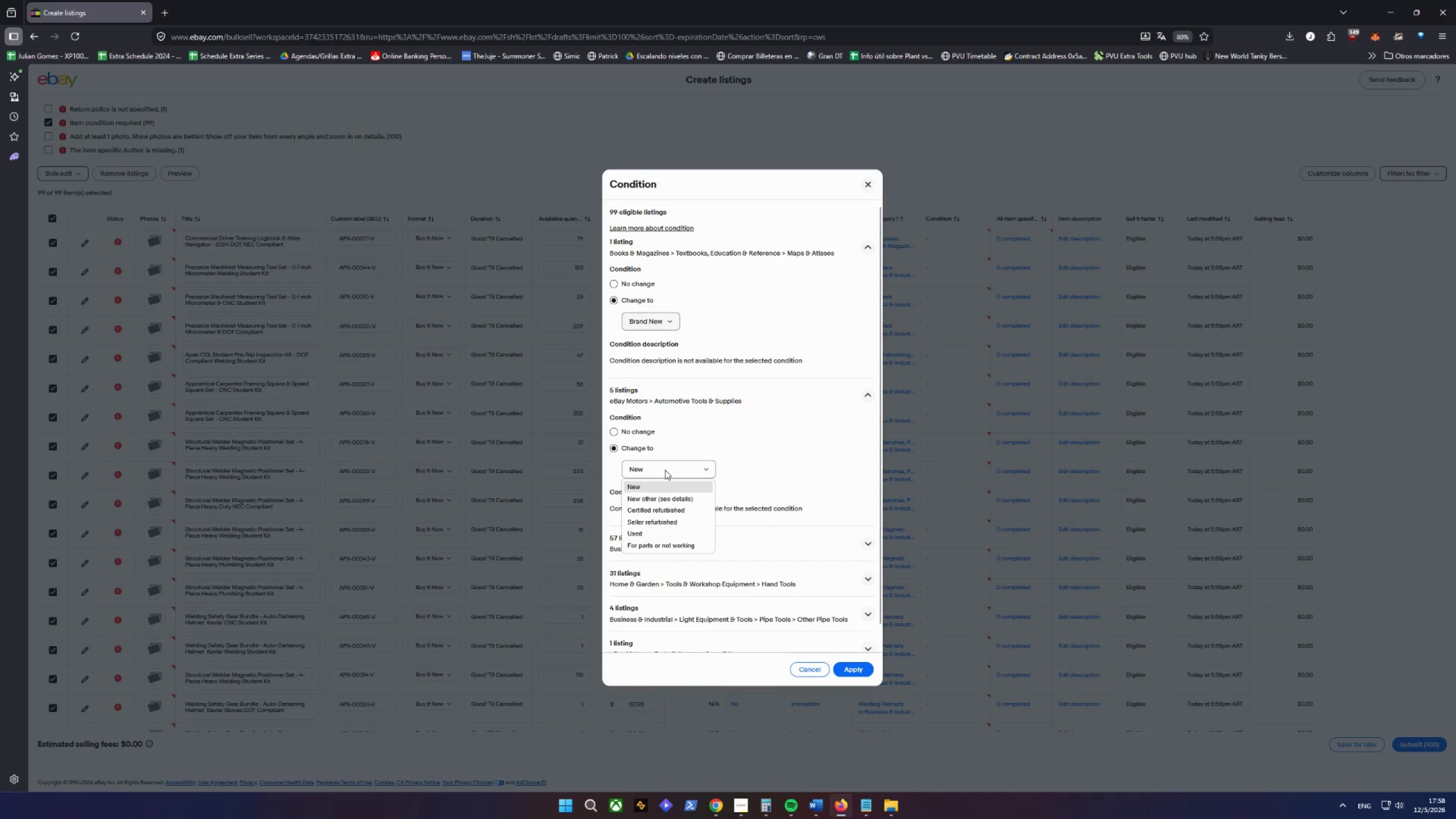 
double_click([665, 469])
 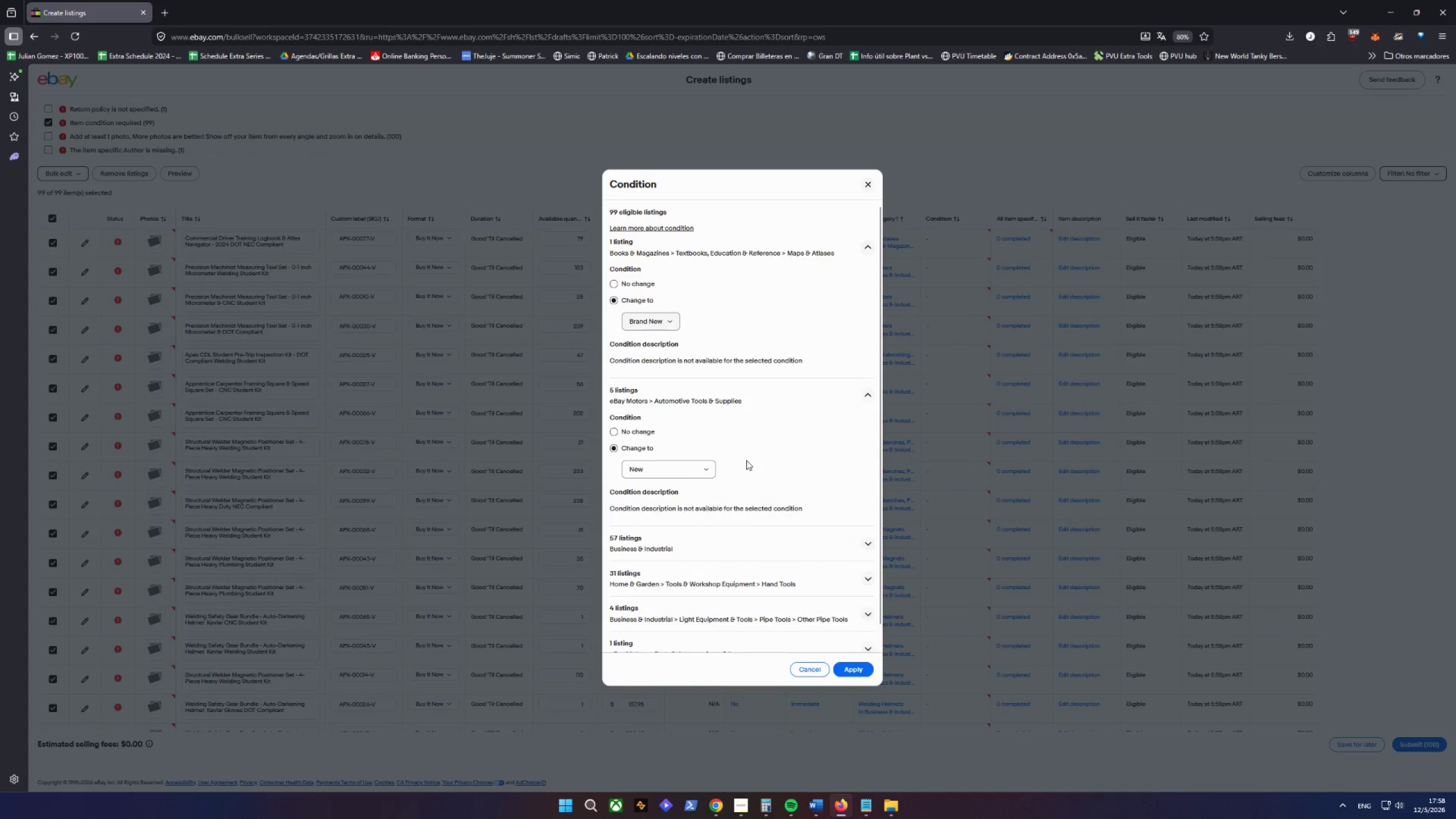 
scroll: coordinate [746, 460], scroll_direction: down, amount: 1.0
 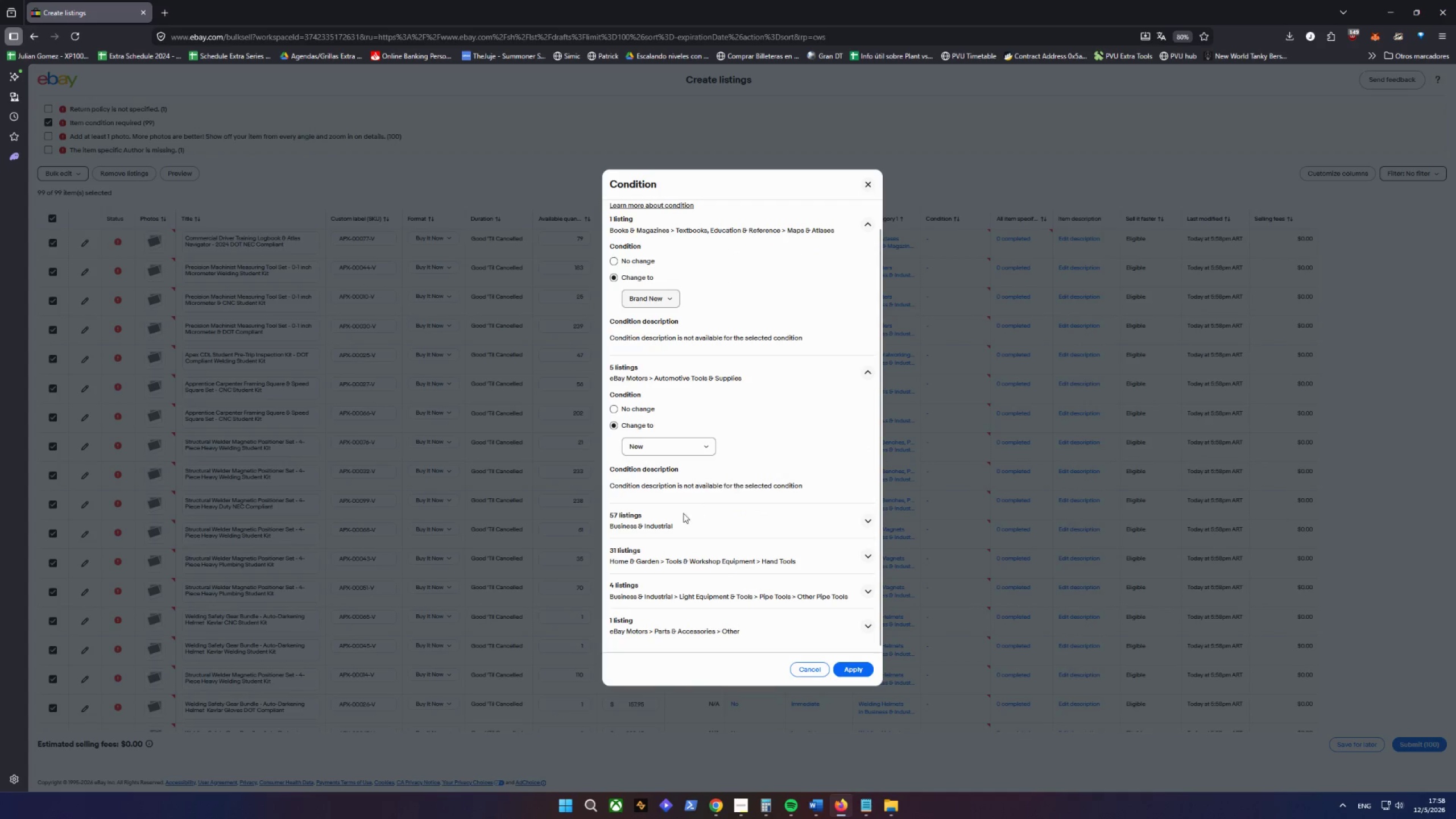 
left_click([679, 515])
 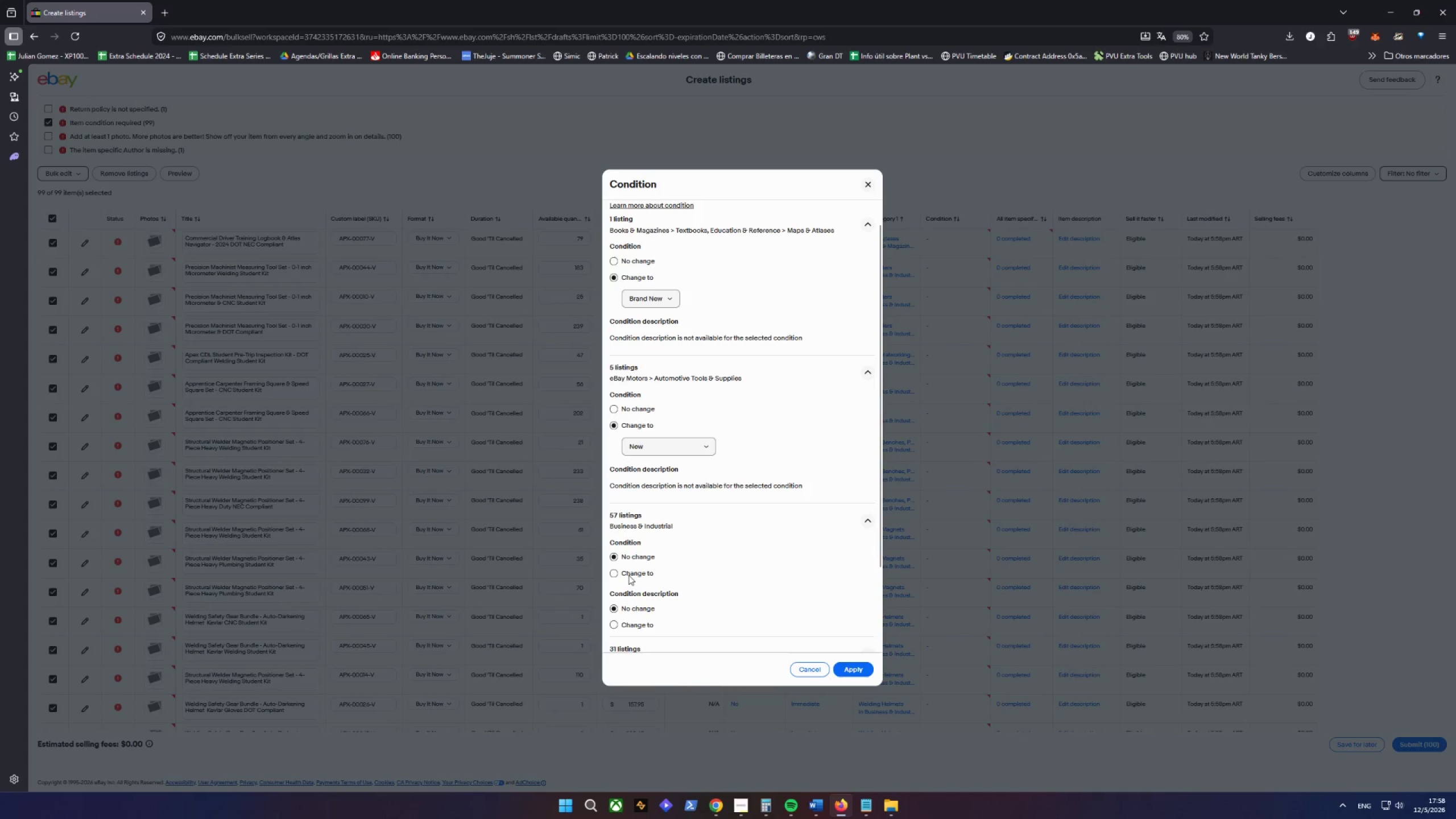 
left_click([628, 575])
 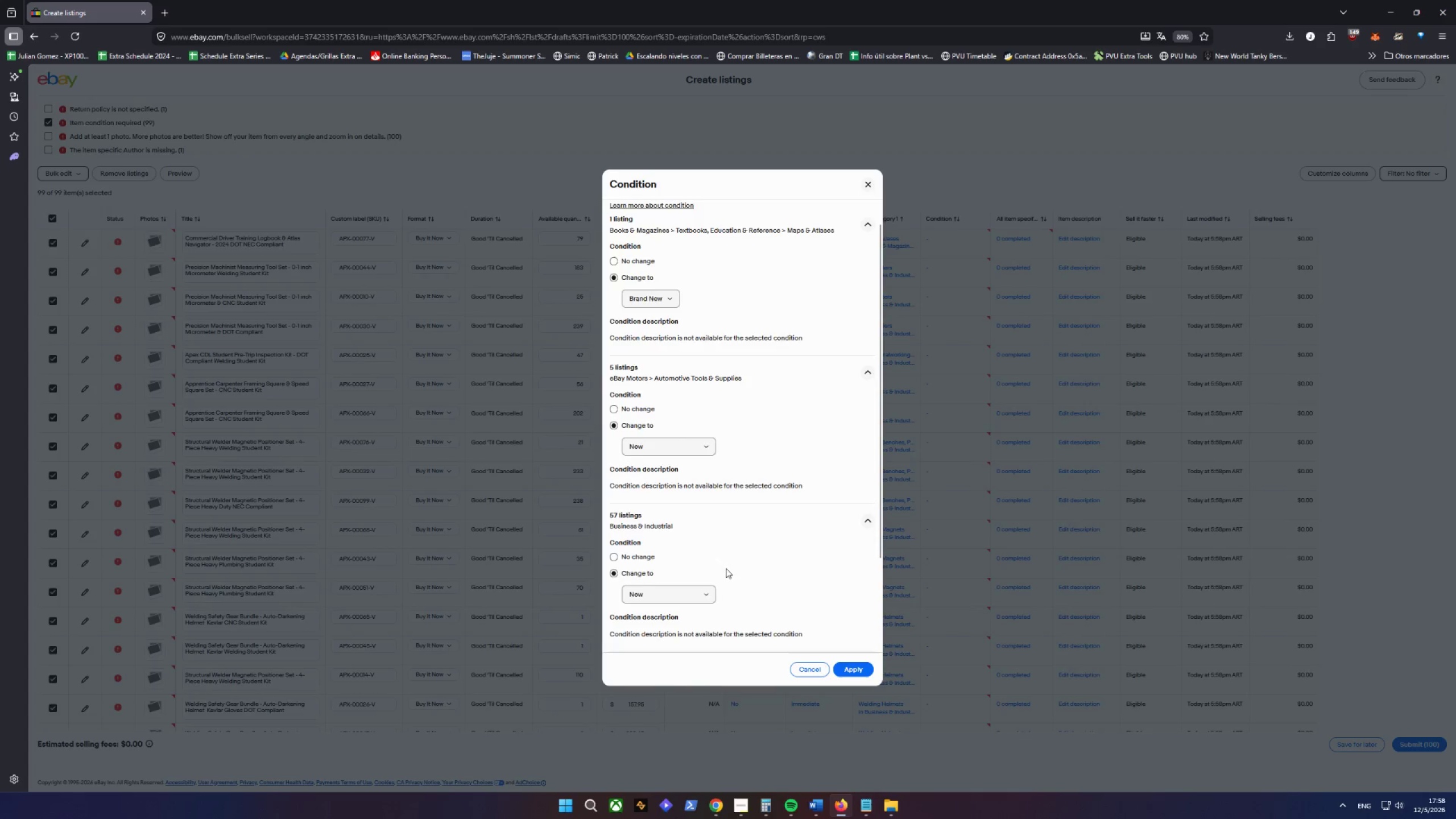 
scroll: coordinate [741, 564], scroll_direction: down, amount: 3.0
 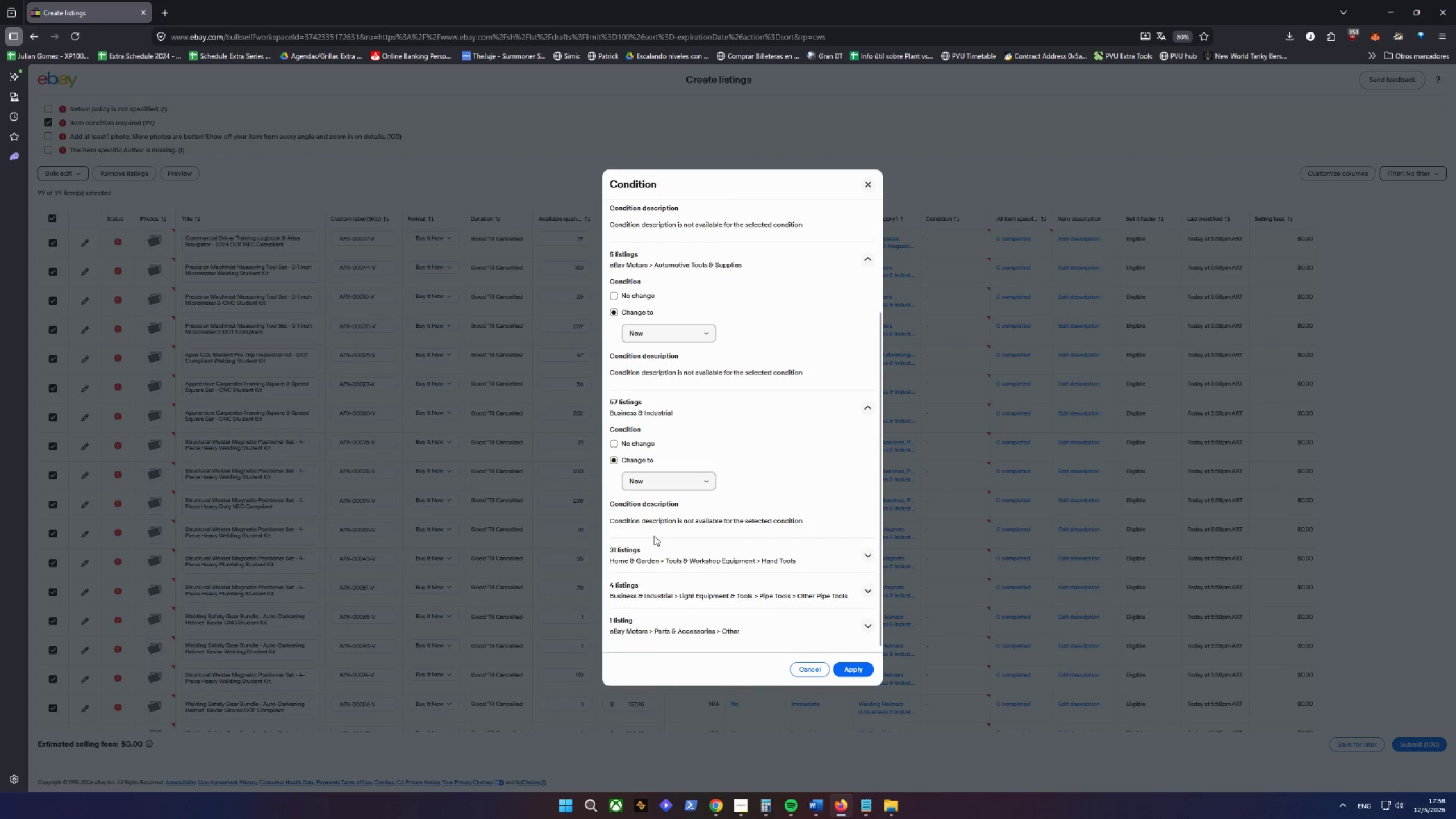 
left_click_drag(start_coordinate=[654, 536], to_coordinate=[653, 541])
 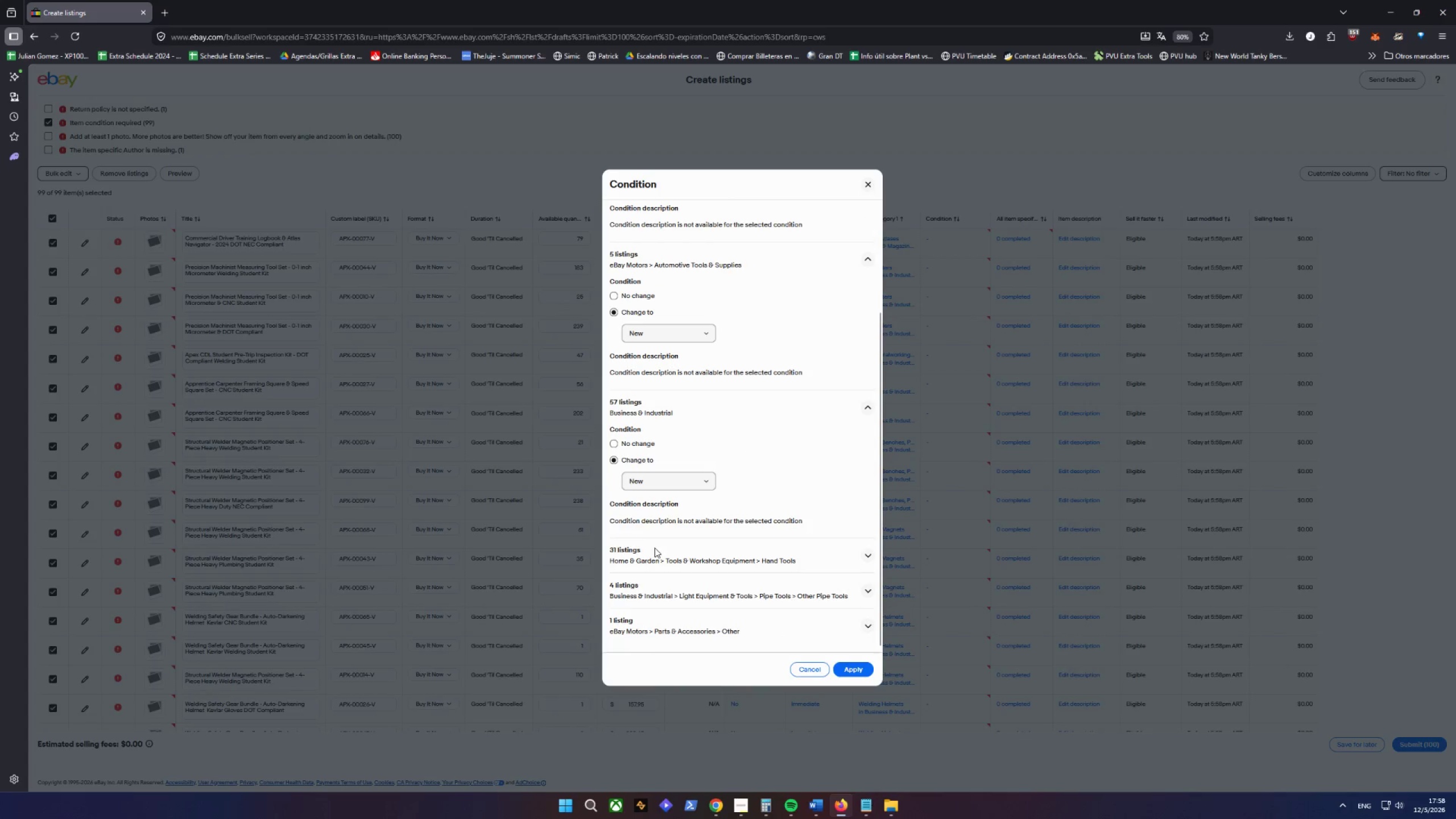 
double_click([655, 548])
 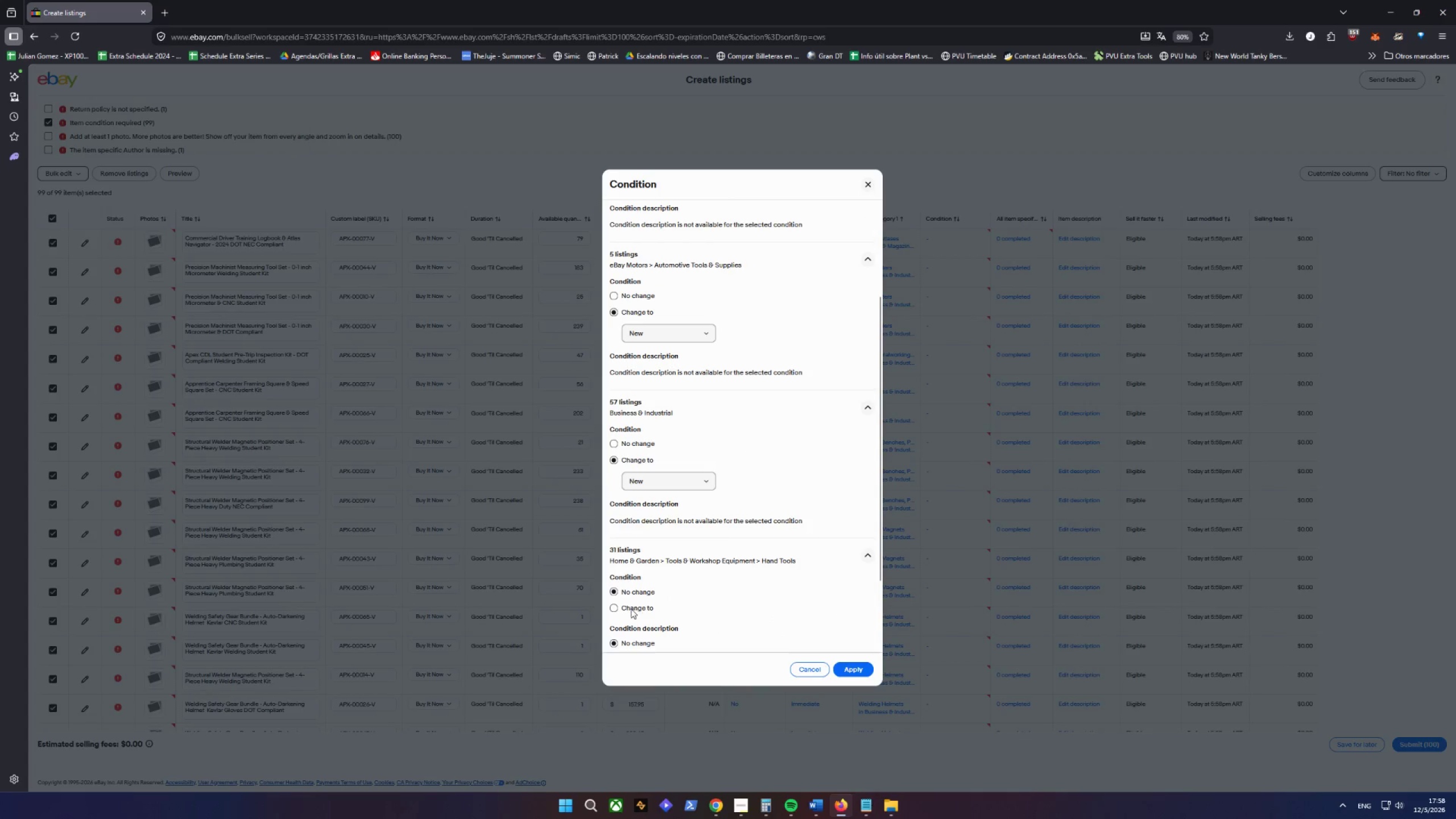 
scroll: coordinate [720, 576], scroll_direction: down, amount: 2.0
 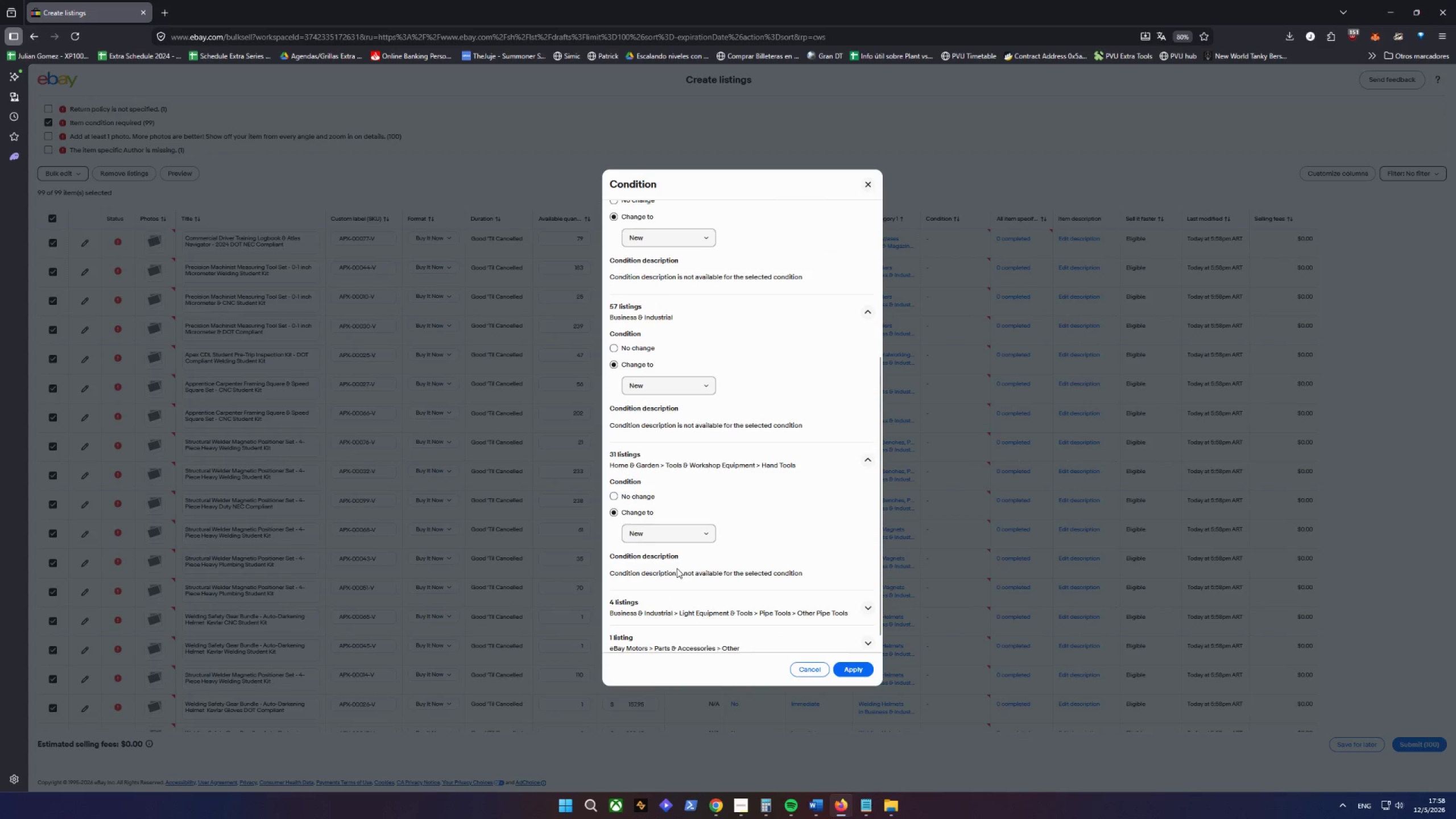 
left_click([656, 593])
 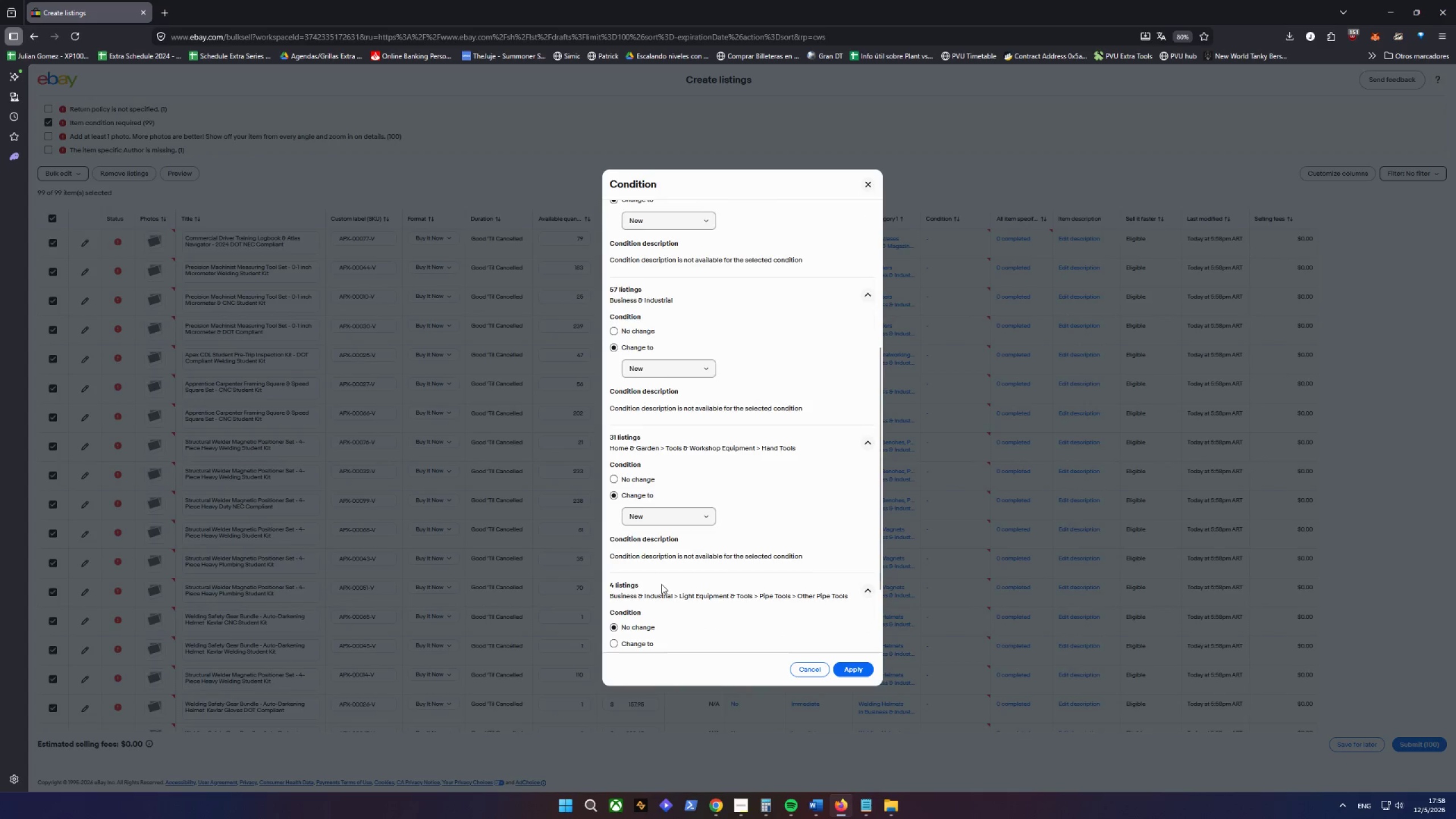 
scroll: coordinate [662, 584], scroll_direction: down, amount: 6.0
 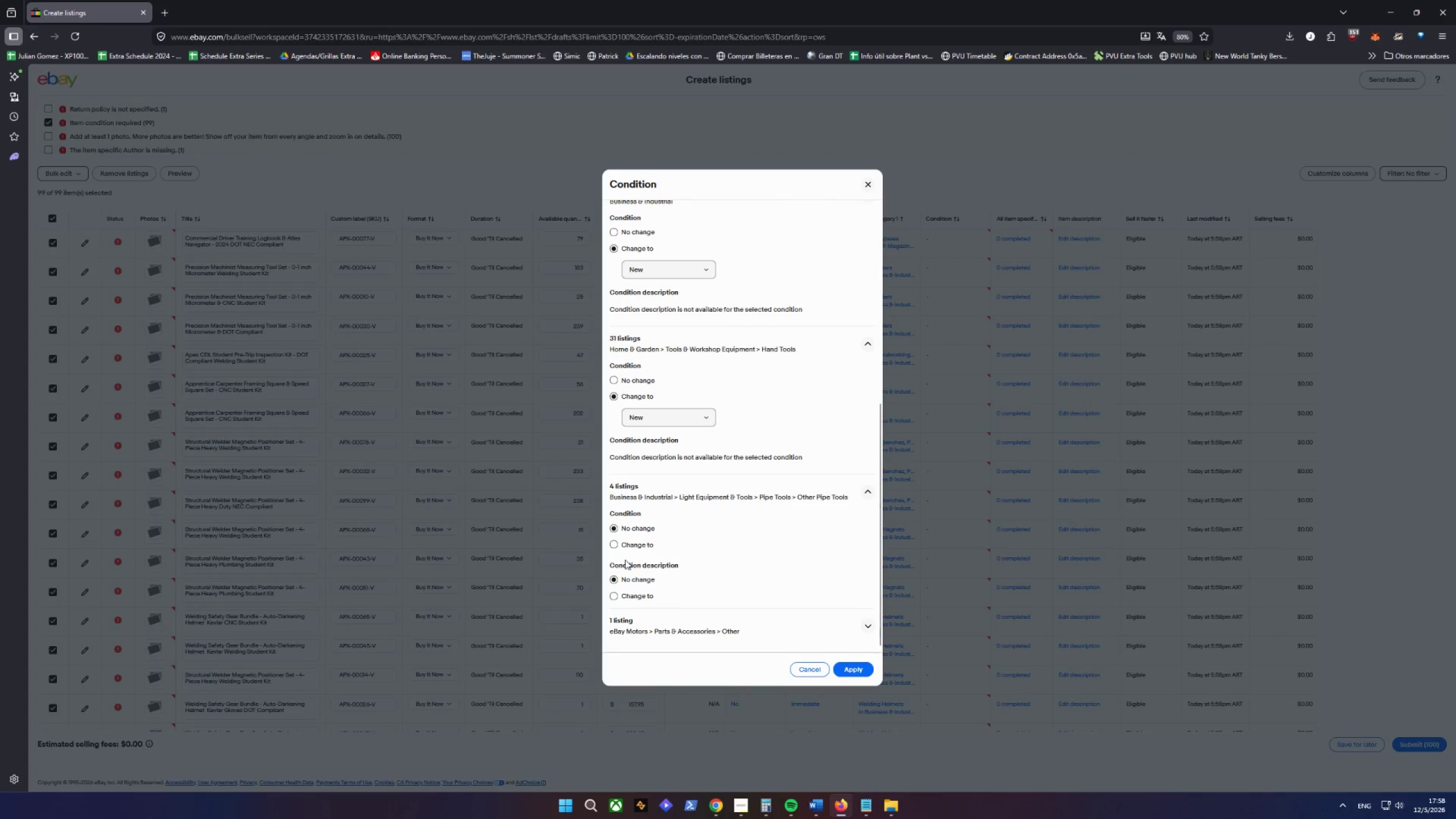 
left_click([621, 540])
 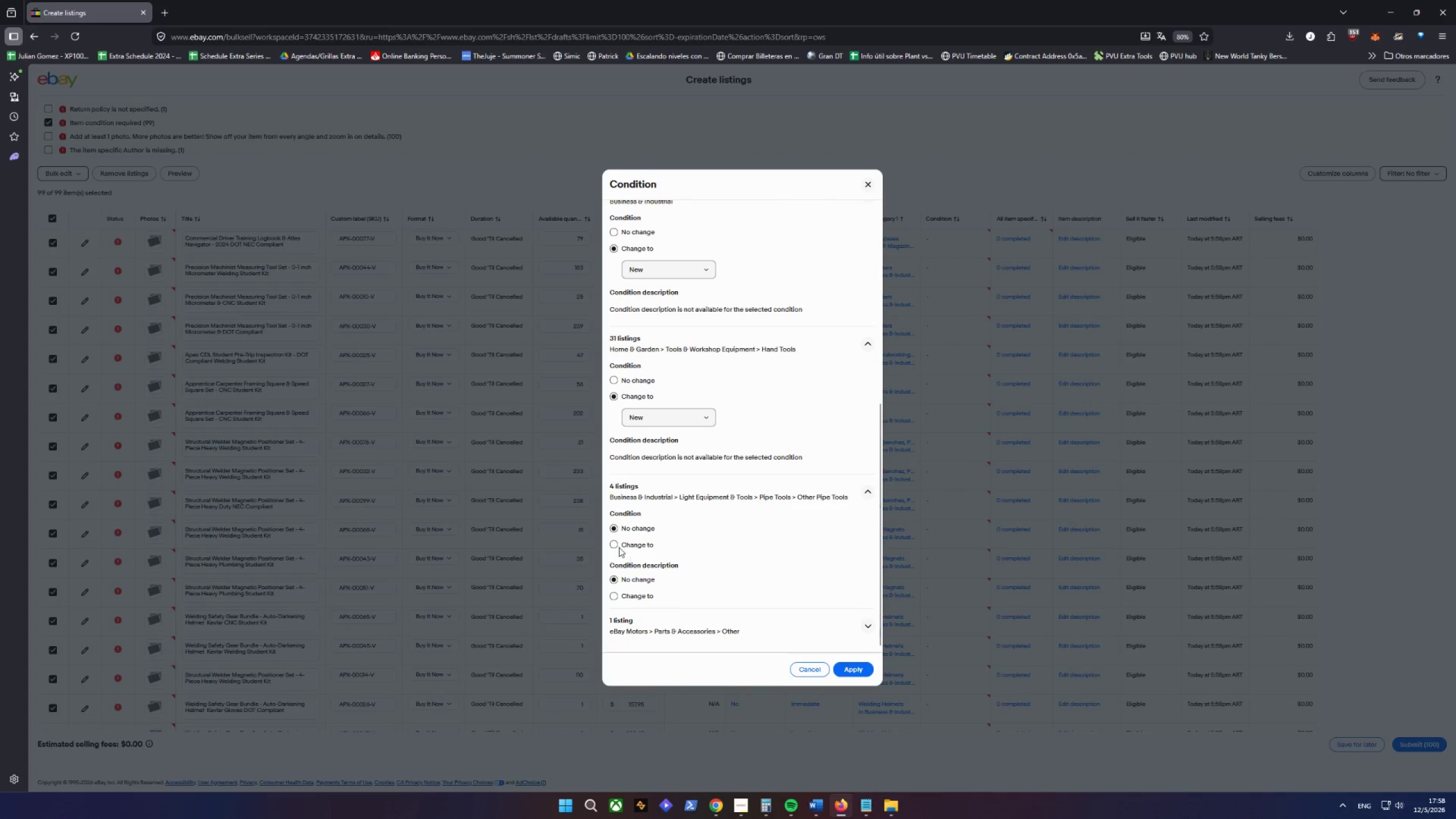 
left_click([616, 545])
 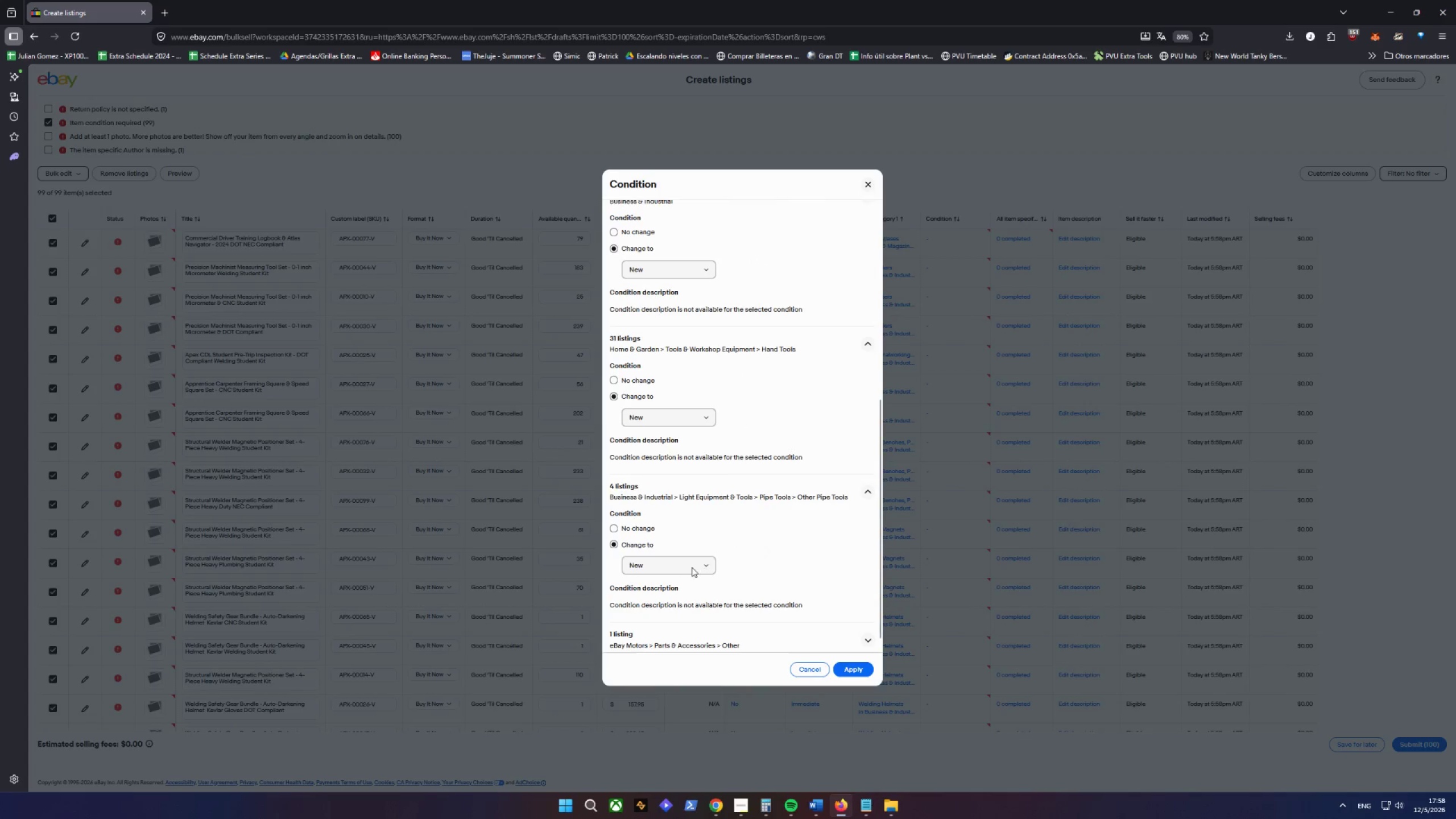 
scroll: coordinate [690, 566], scroll_direction: down, amount: 4.0
 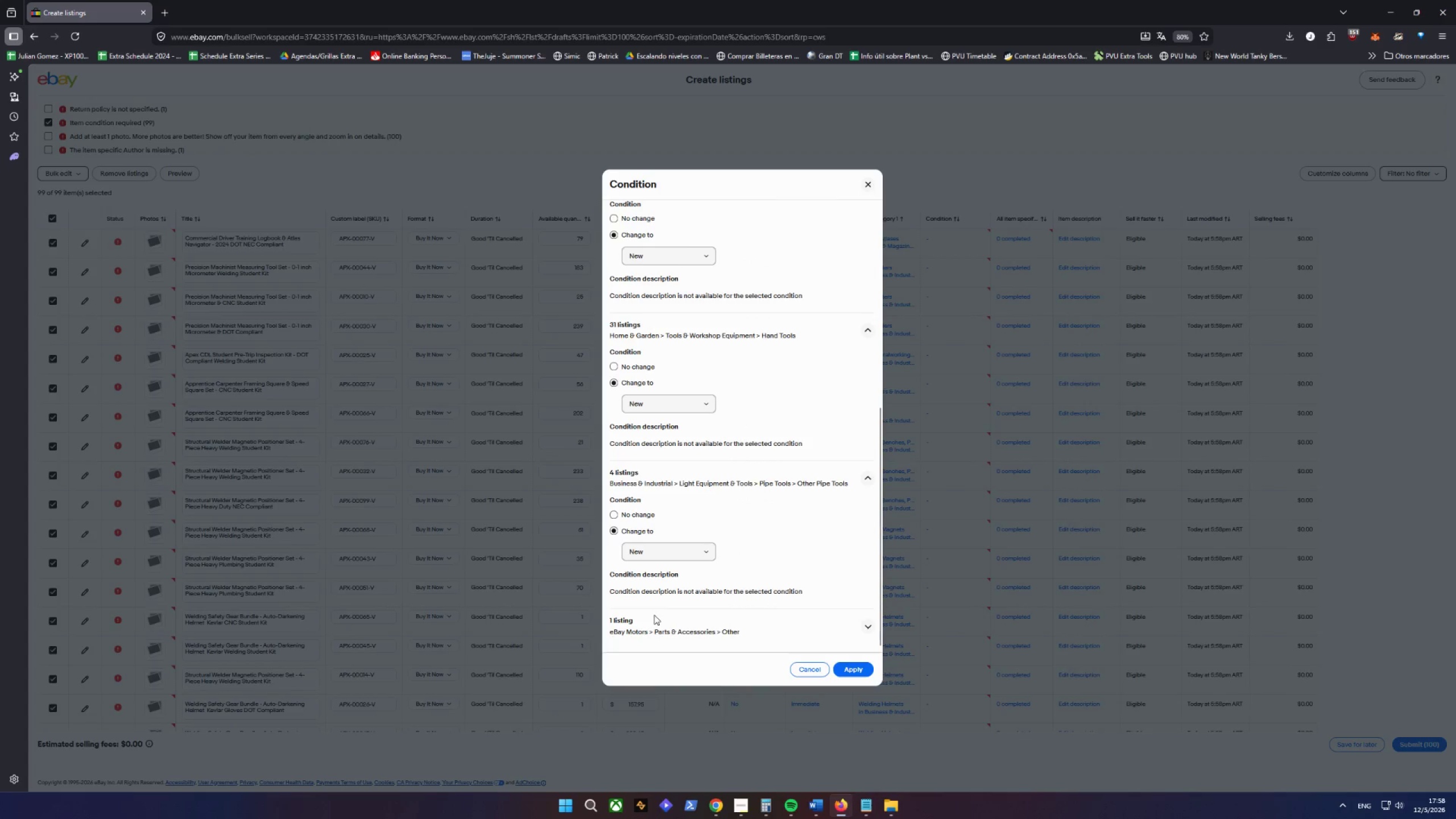 
left_click([652, 614])
 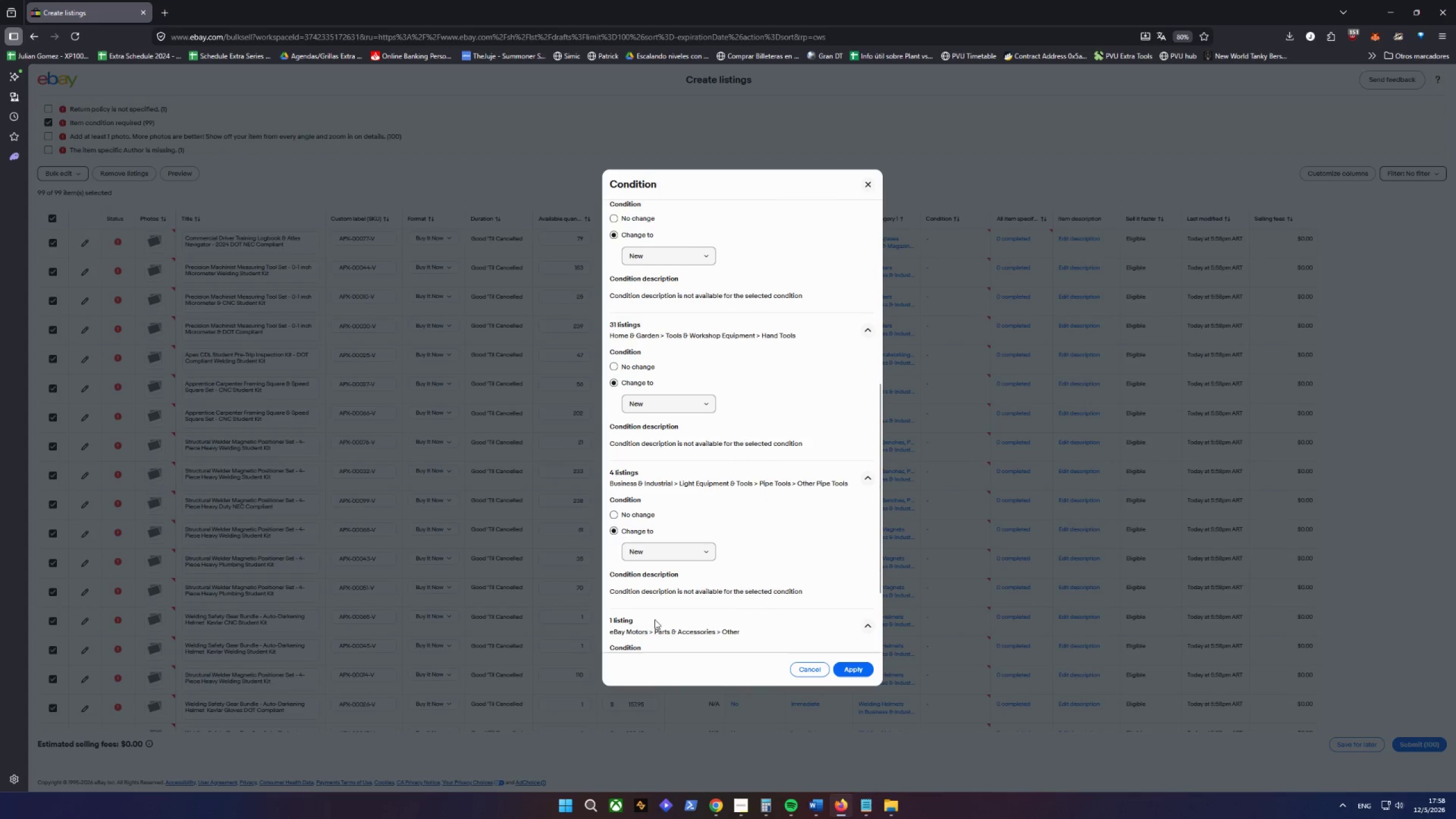 
double_click([655, 619])
 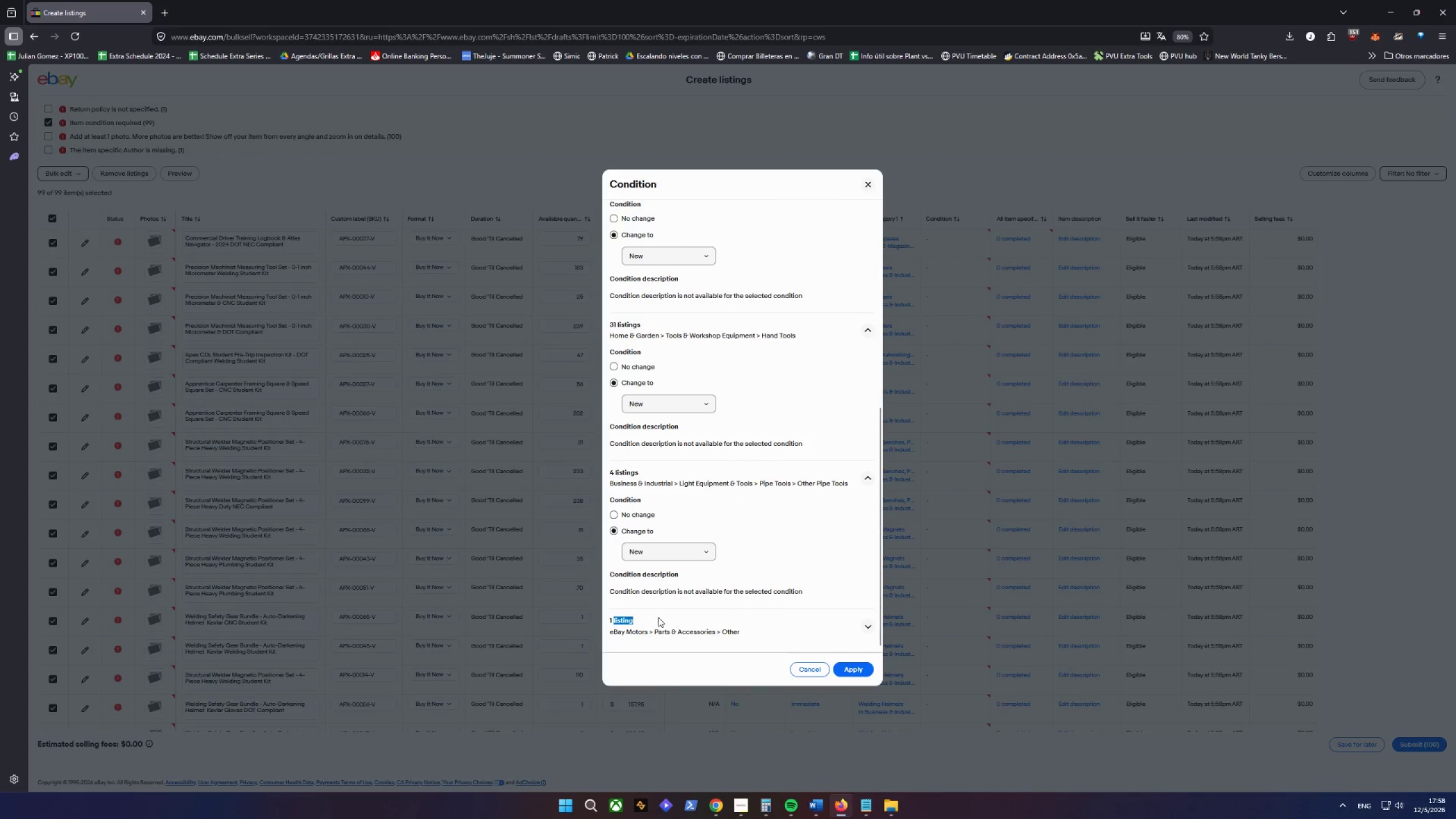 
left_click([660, 618])
 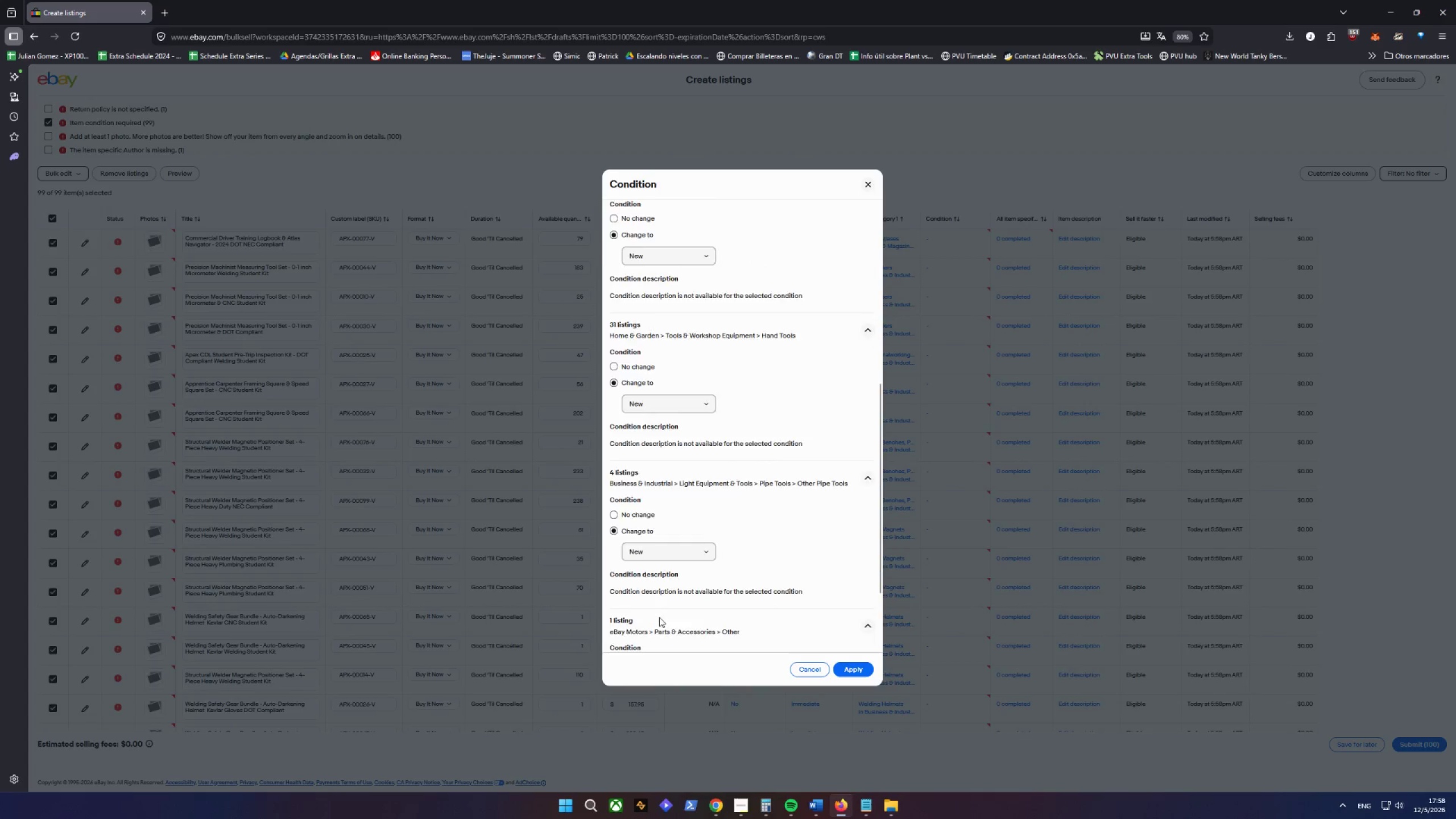 
scroll: coordinate [659, 617], scroll_direction: down, amount: 4.0
 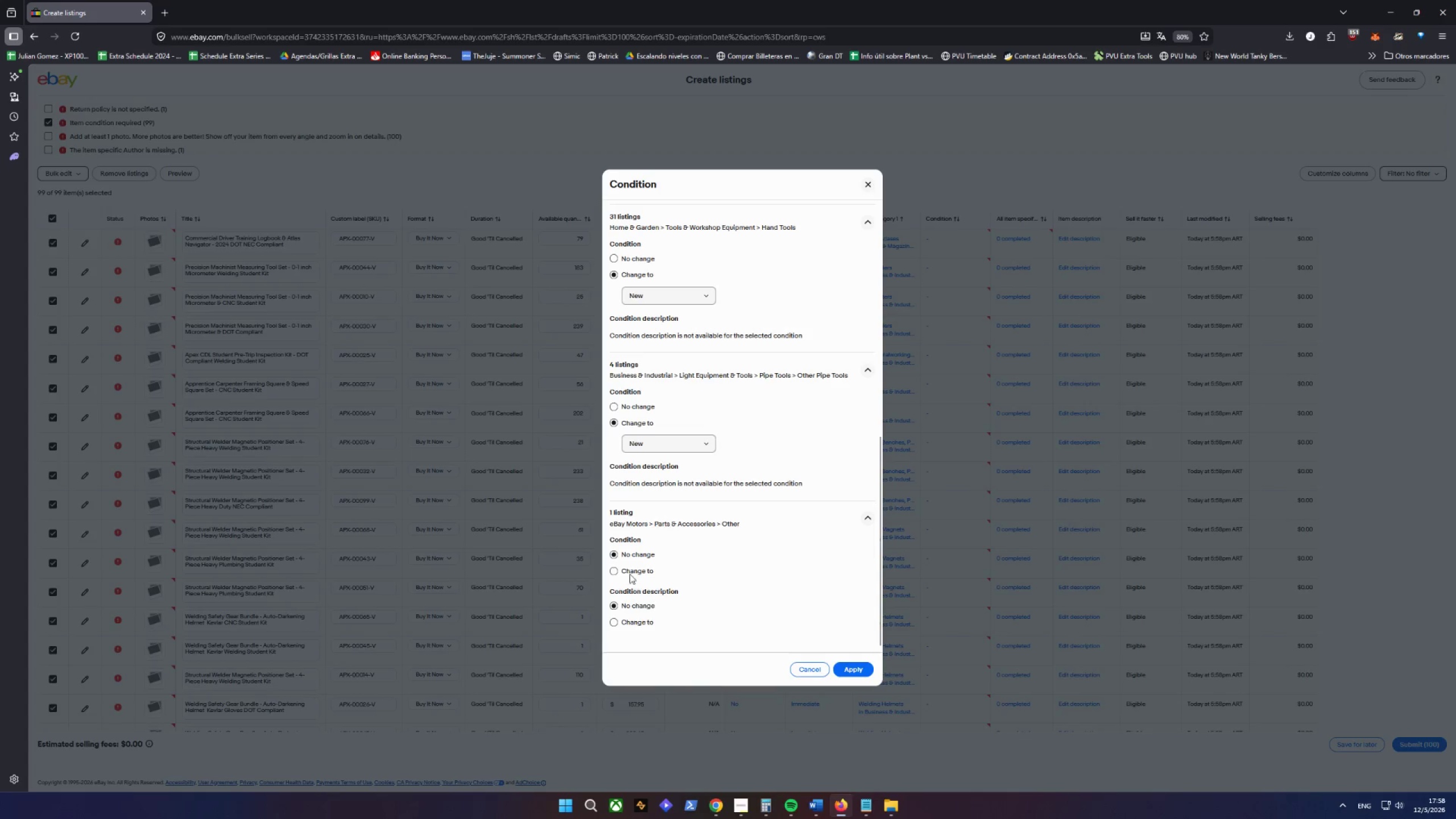 
left_click([627, 569])